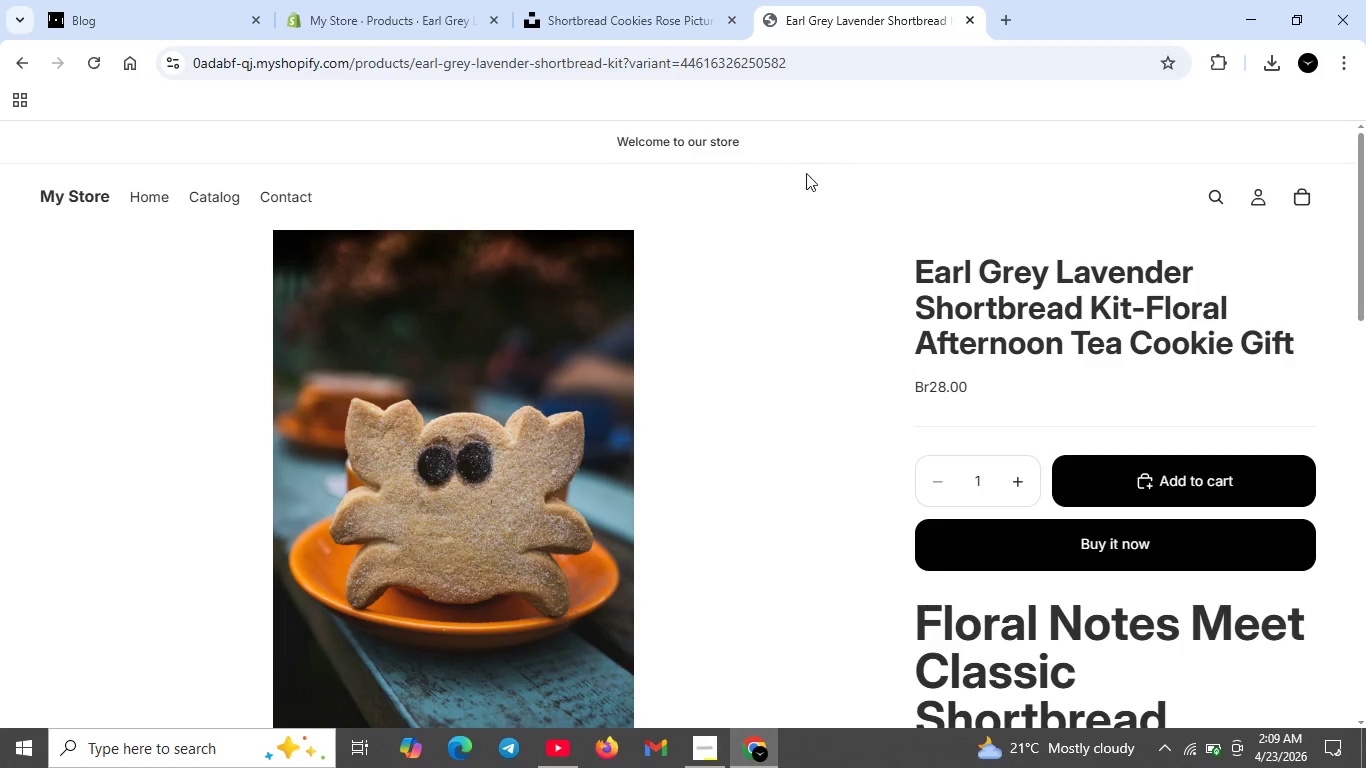 
scroll: coordinate [857, 242], scroll_direction: down, amount: 4.0
 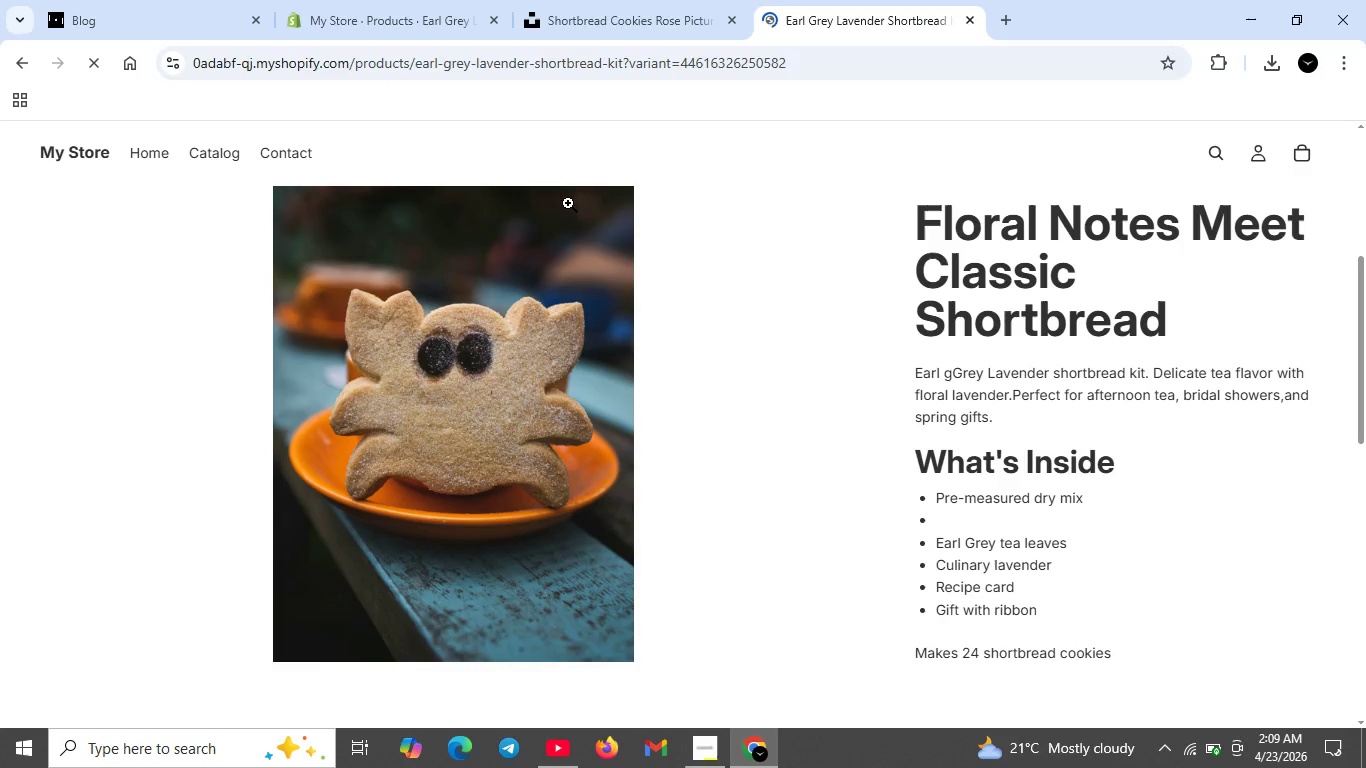 
wait(6.18)
 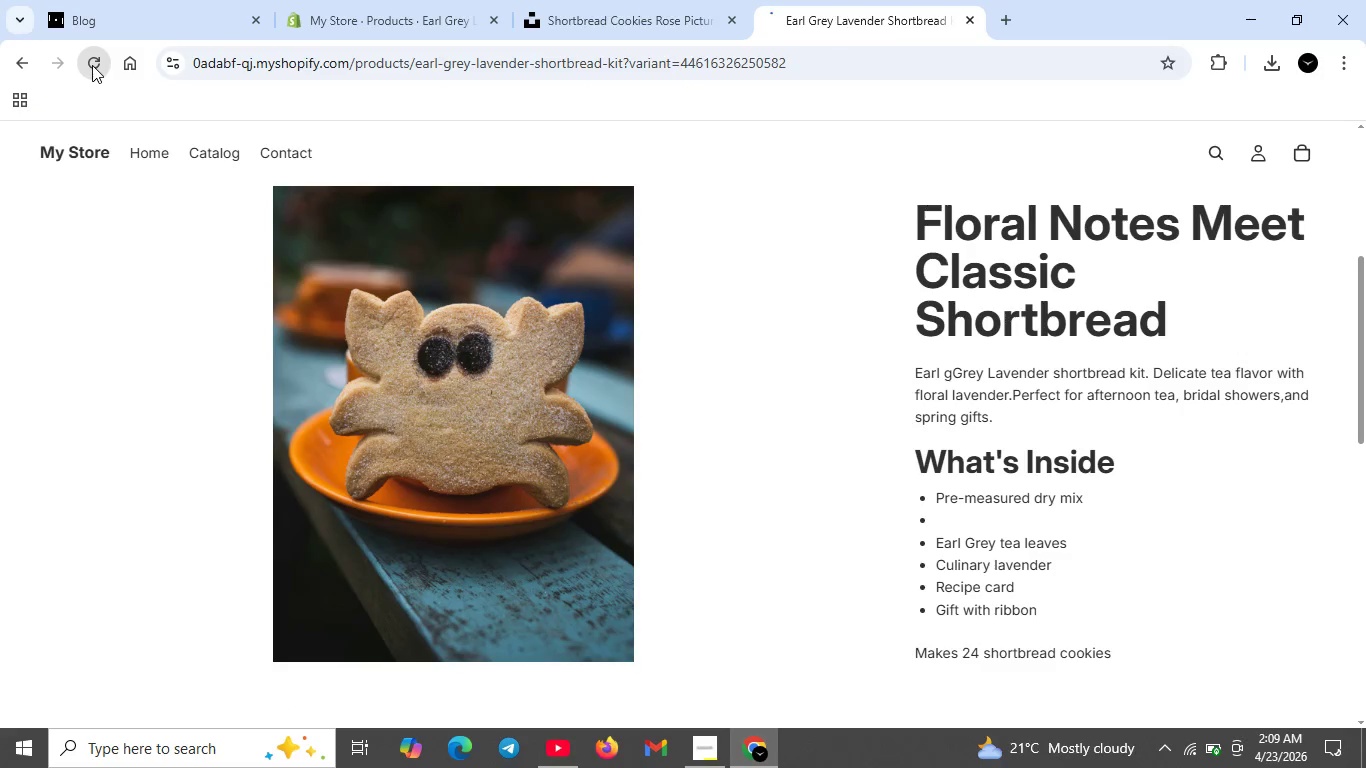 
left_click([430, 29])
 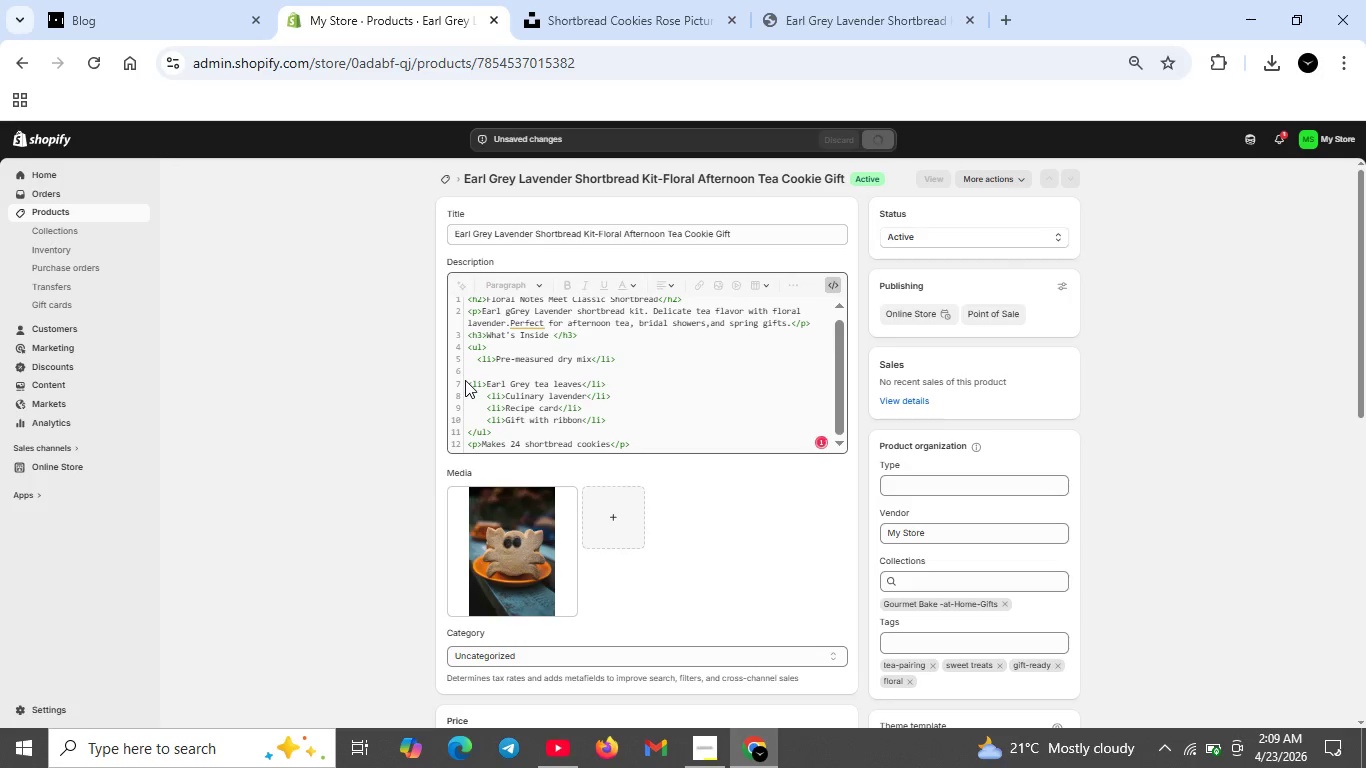 
left_click_drag(start_coordinate=[471, 385], to_coordinate=[560, 389])
 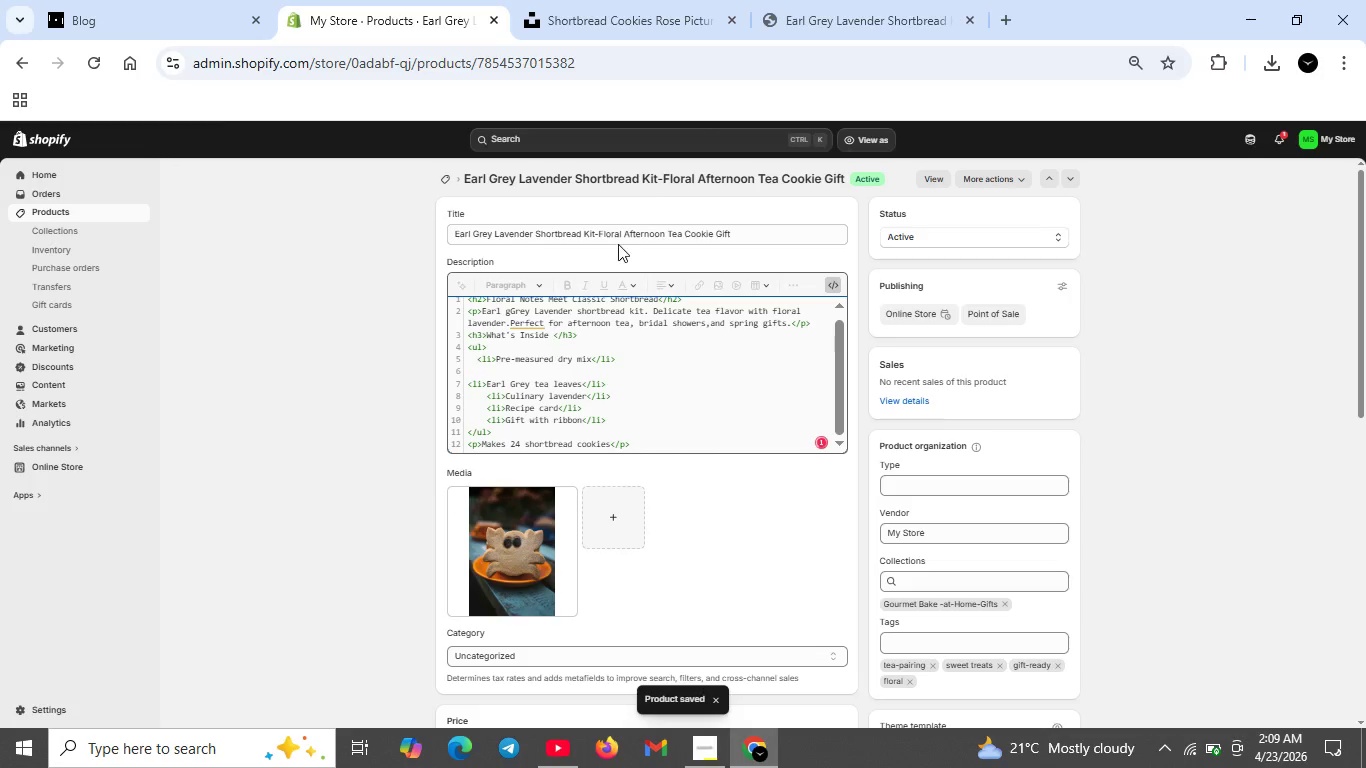 
left_click([822, 19])
 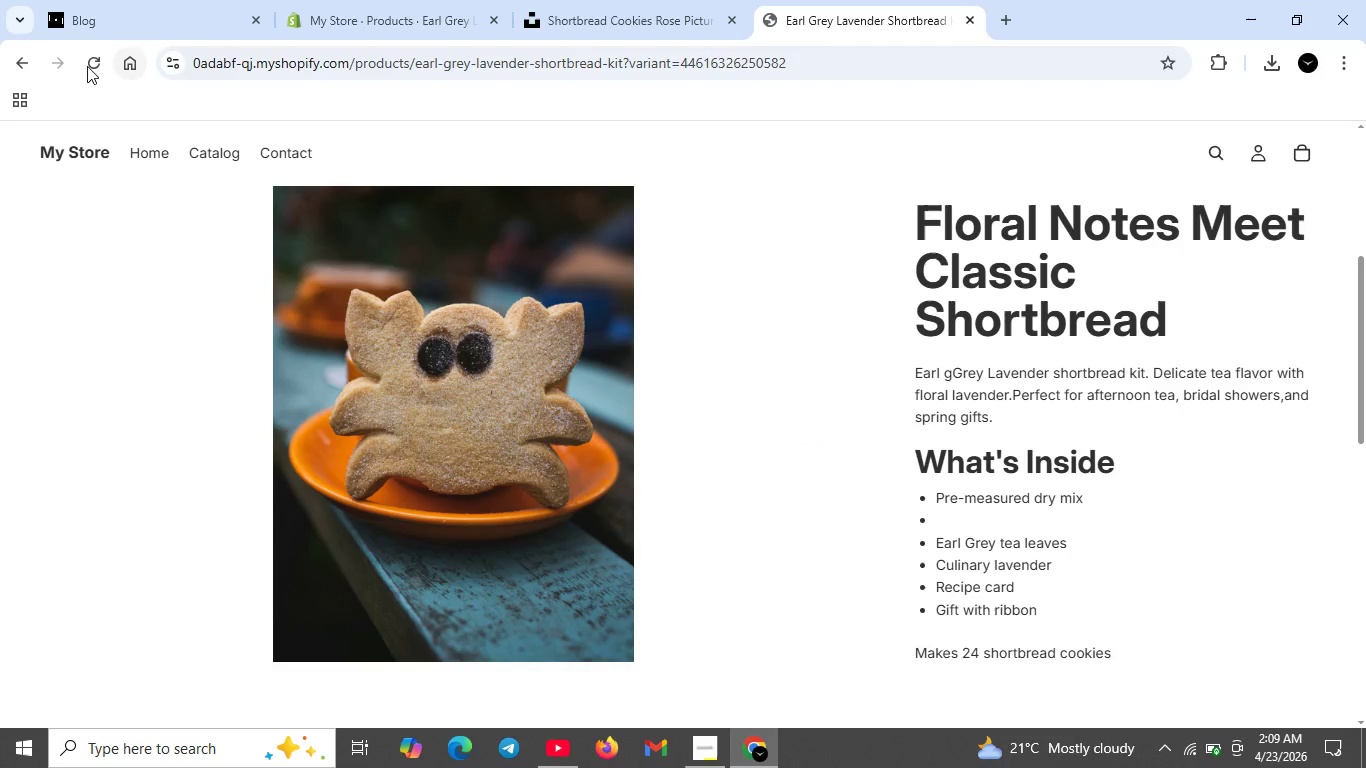 
left_click([90, 64])
 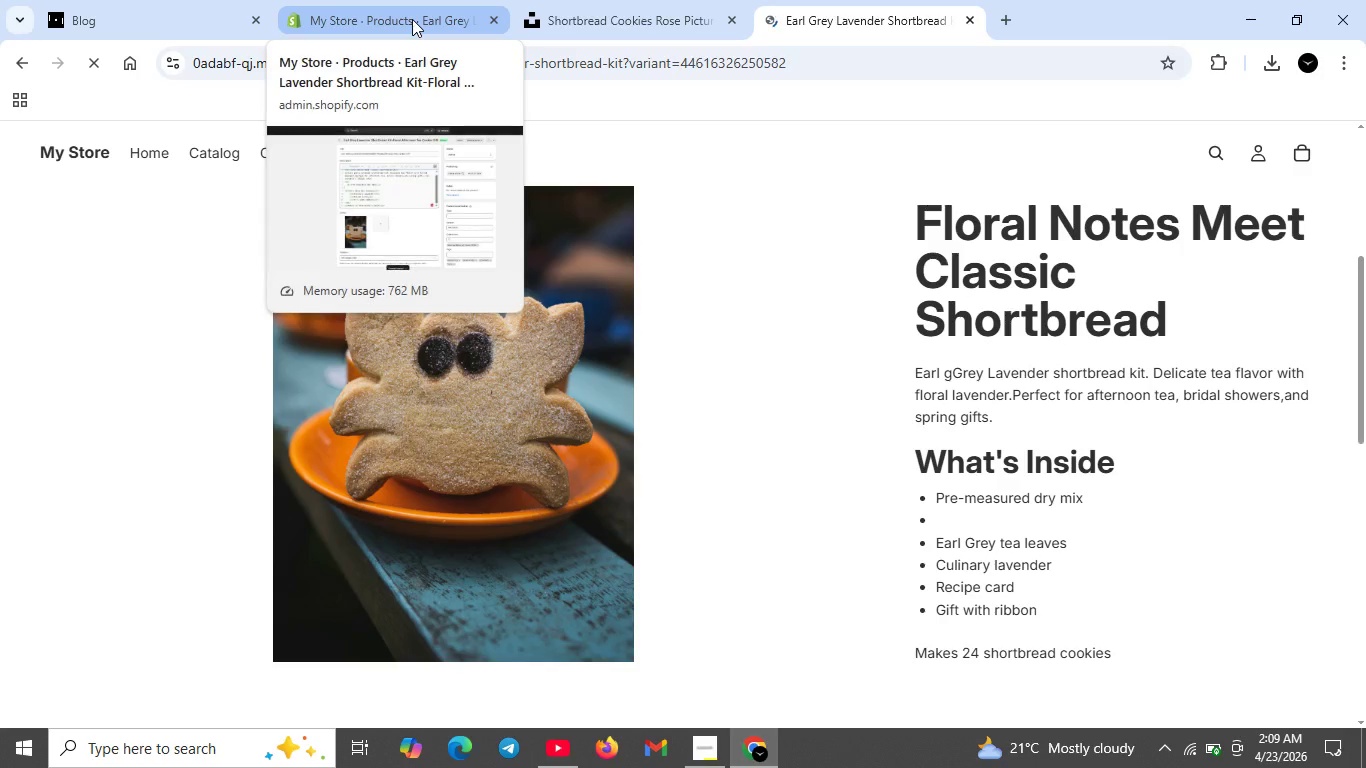 
left_click([408, 17])
 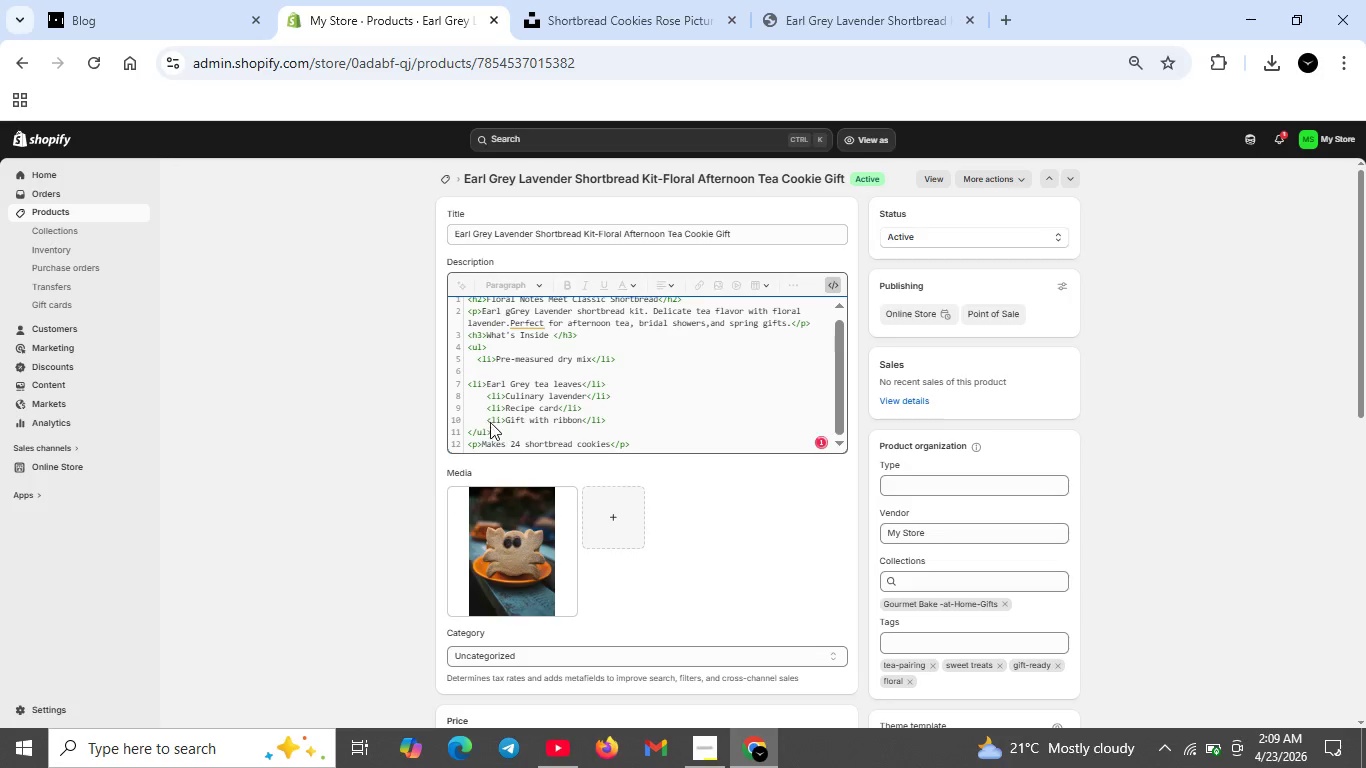 
left_click([468, 387])
 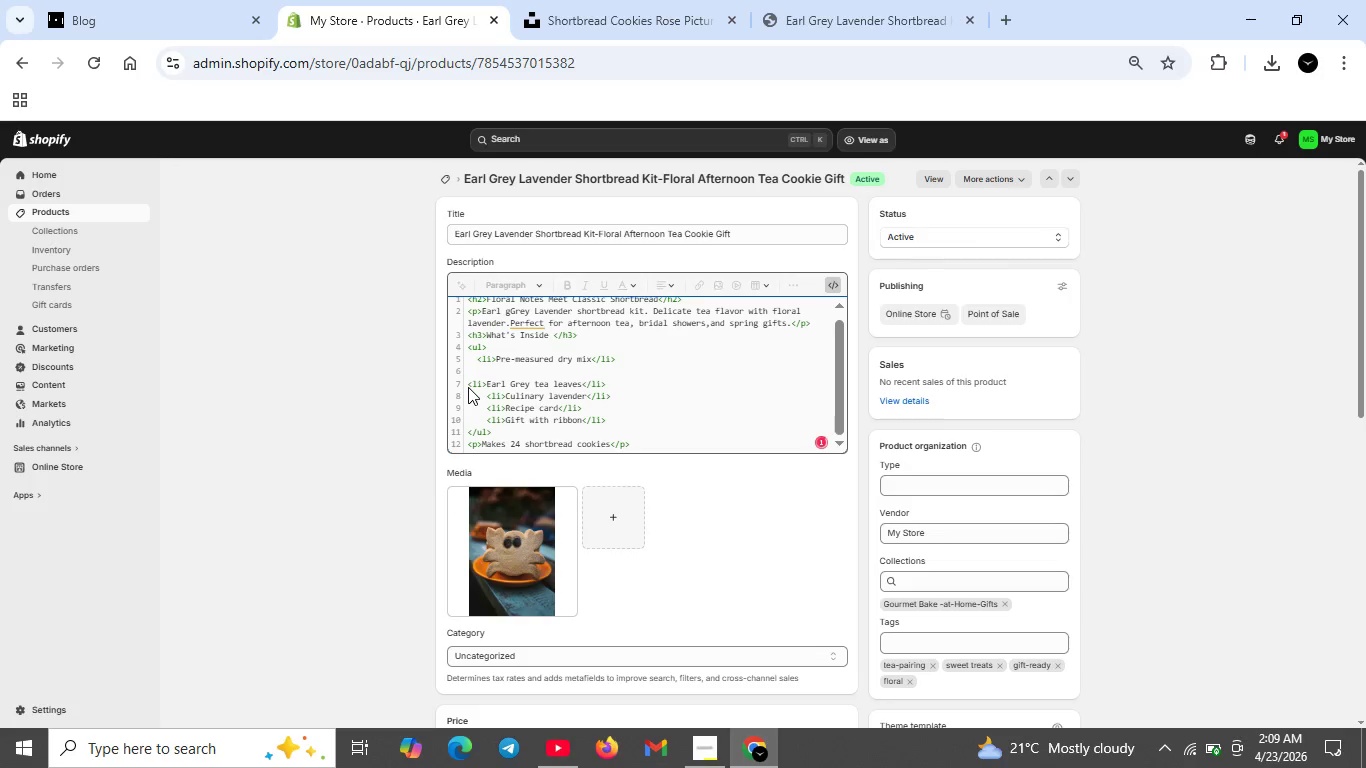 
key(Shift+ShiftRight)
 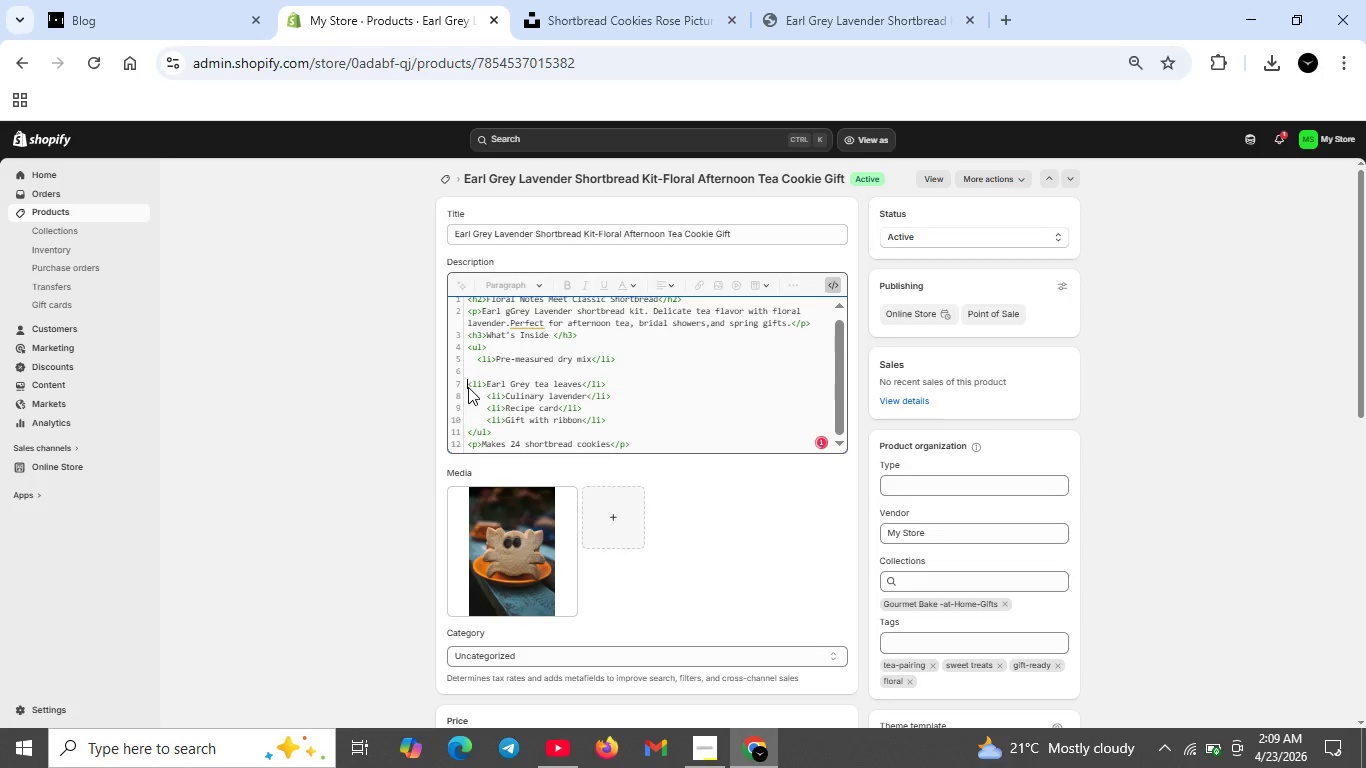 
key(Shift+Enter)
 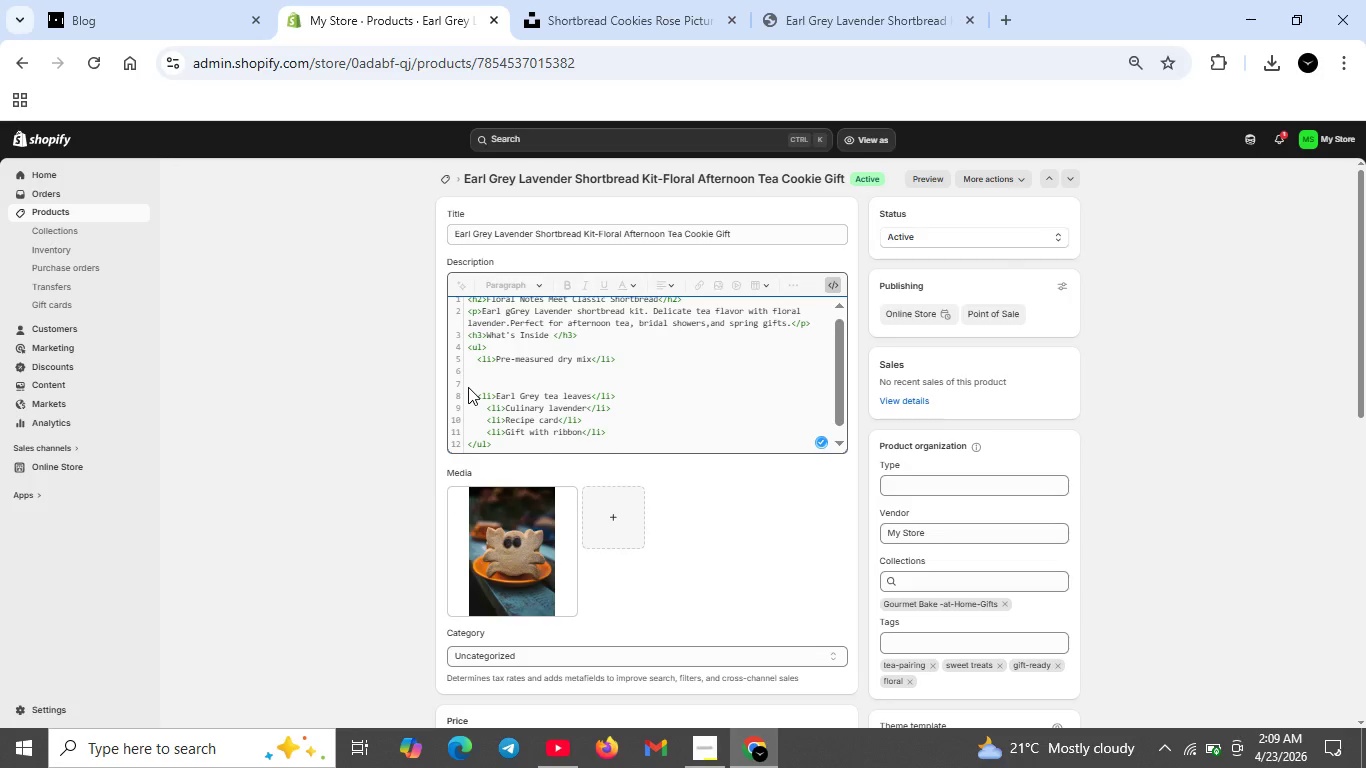 
key(Backspace)
 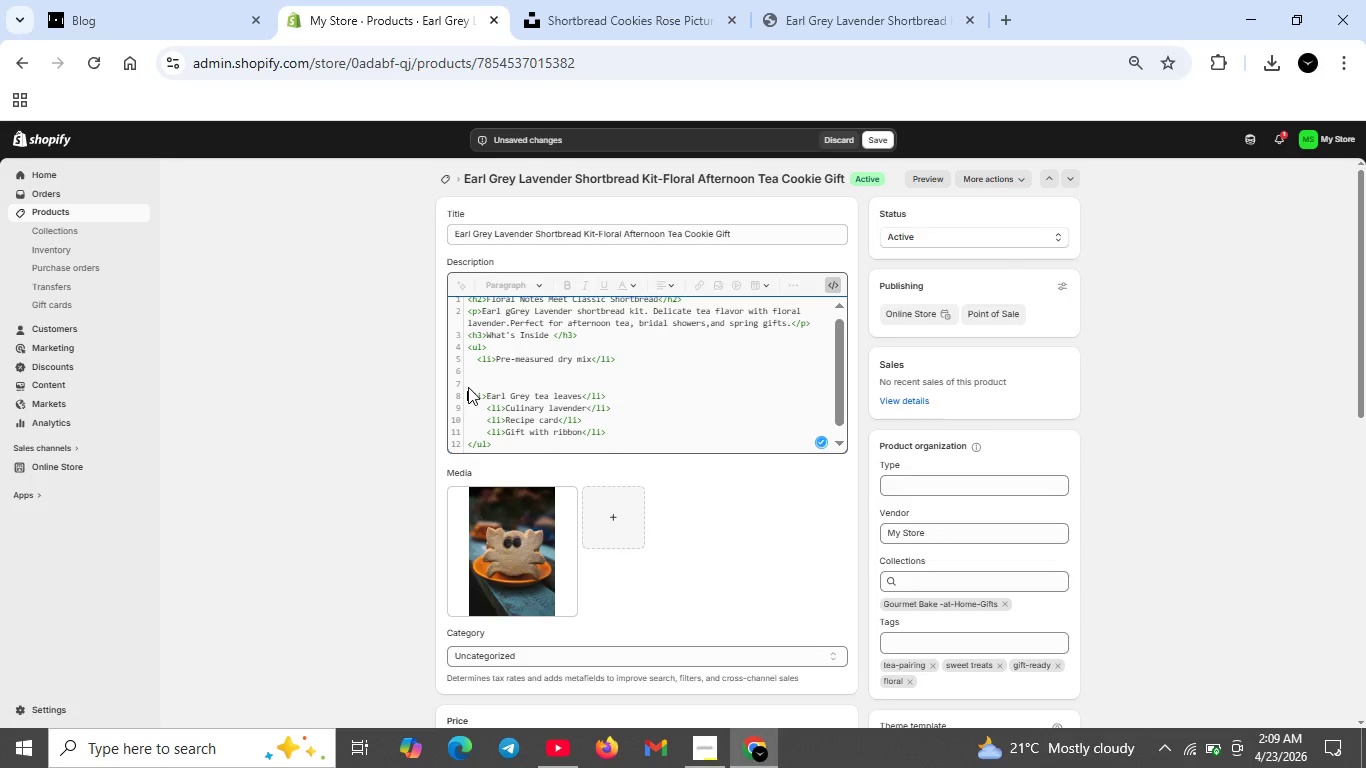 
key(Backspace)
 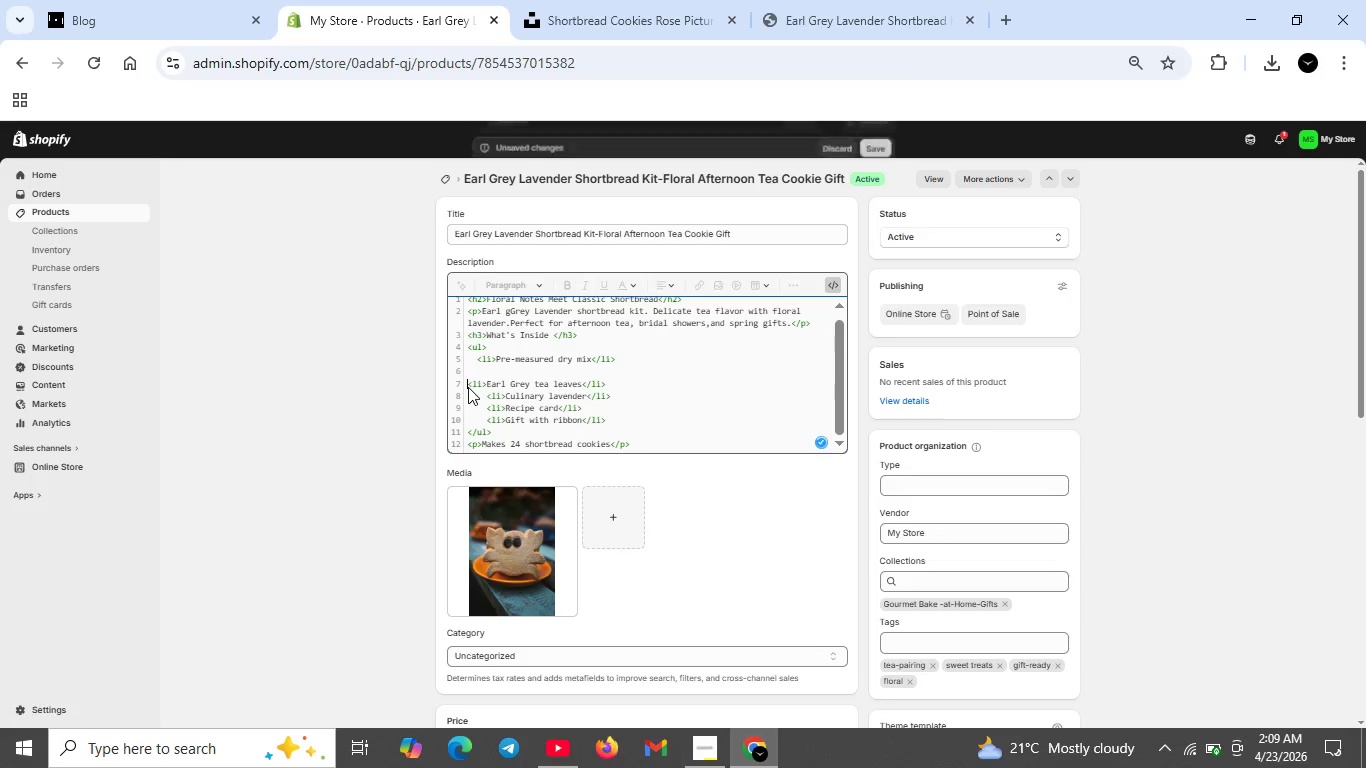 
key(Backspace)
 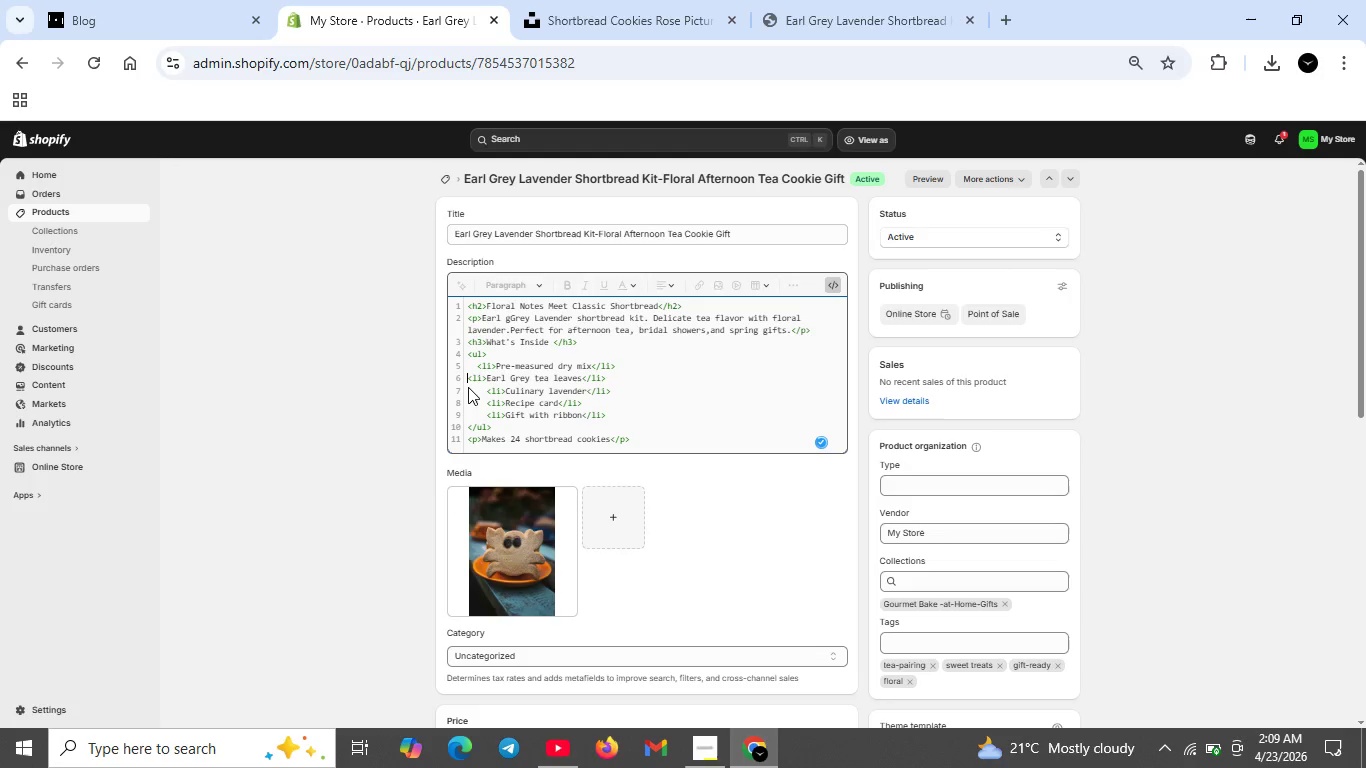 
key(Backspace)
 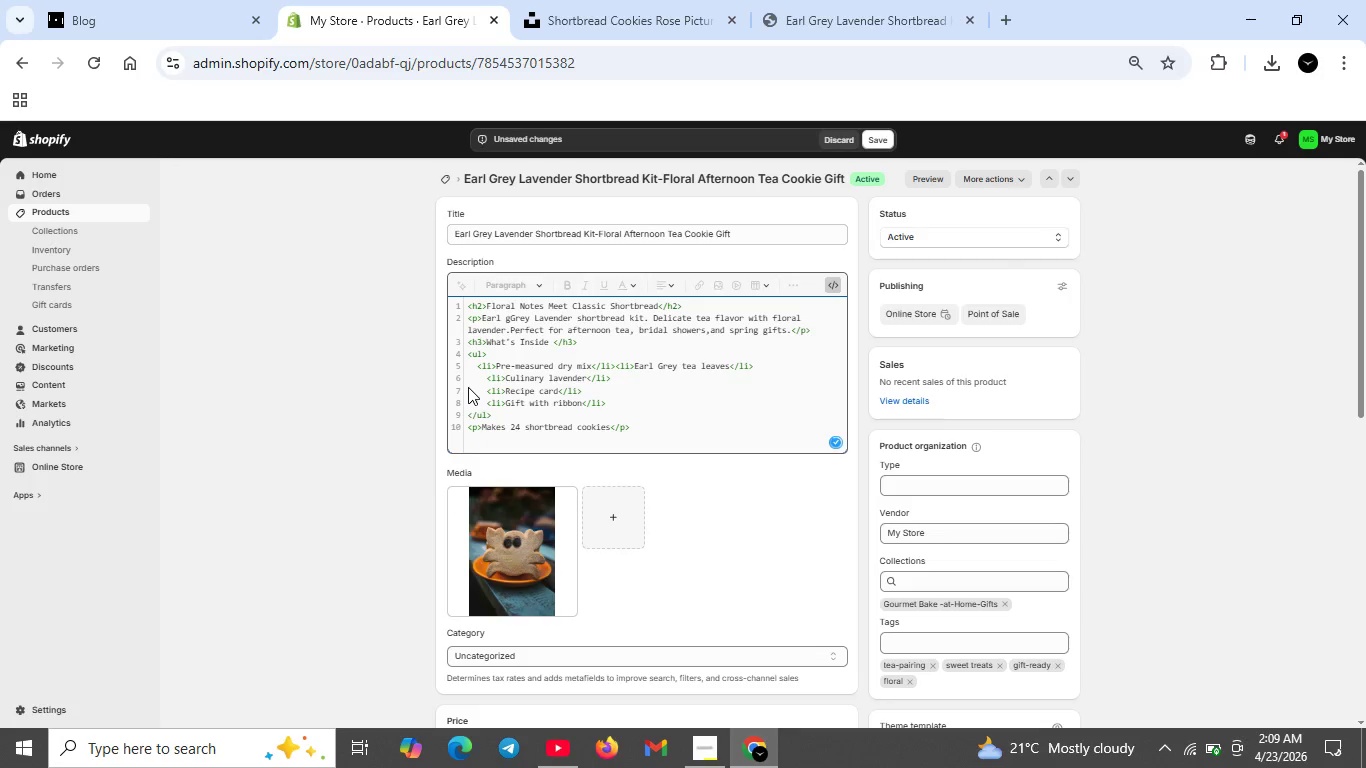 
key(Shift+ShiftRight)
 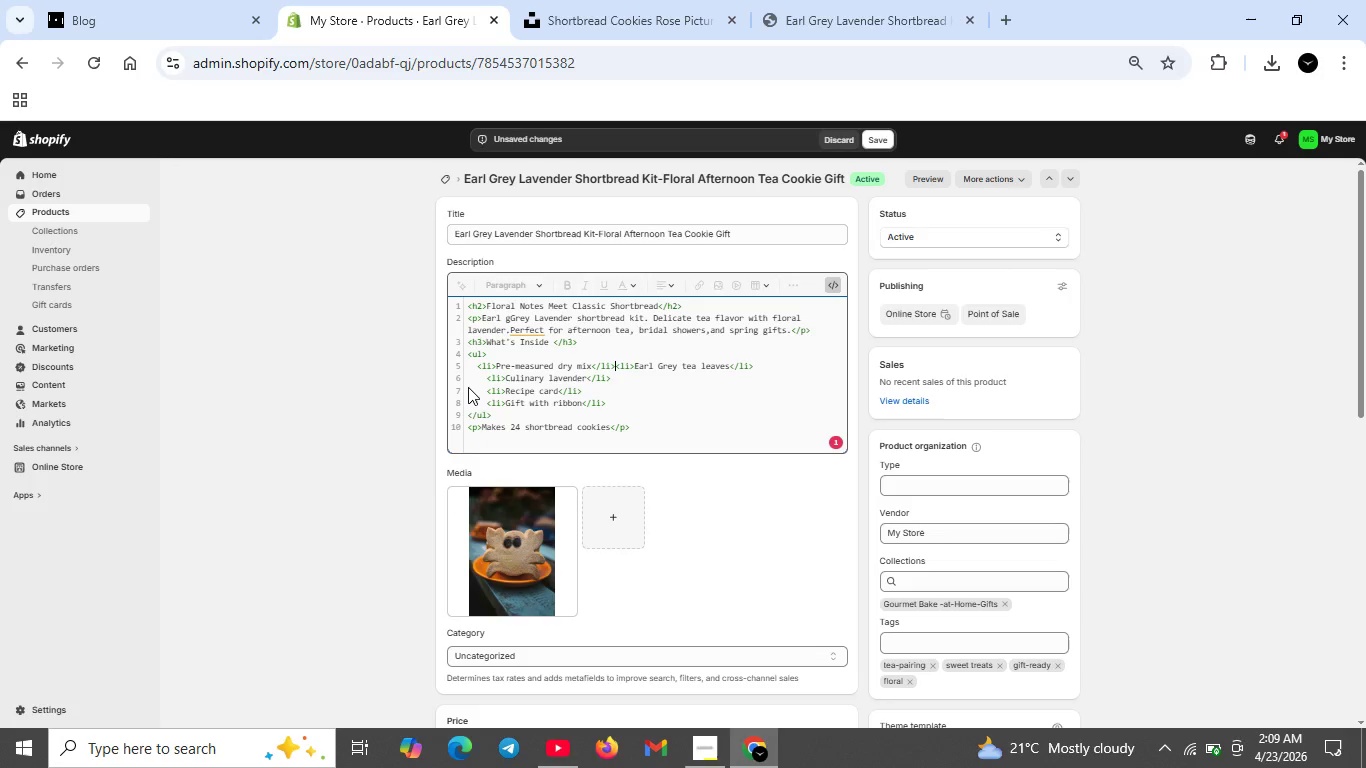 
key(Shift+Enter)
 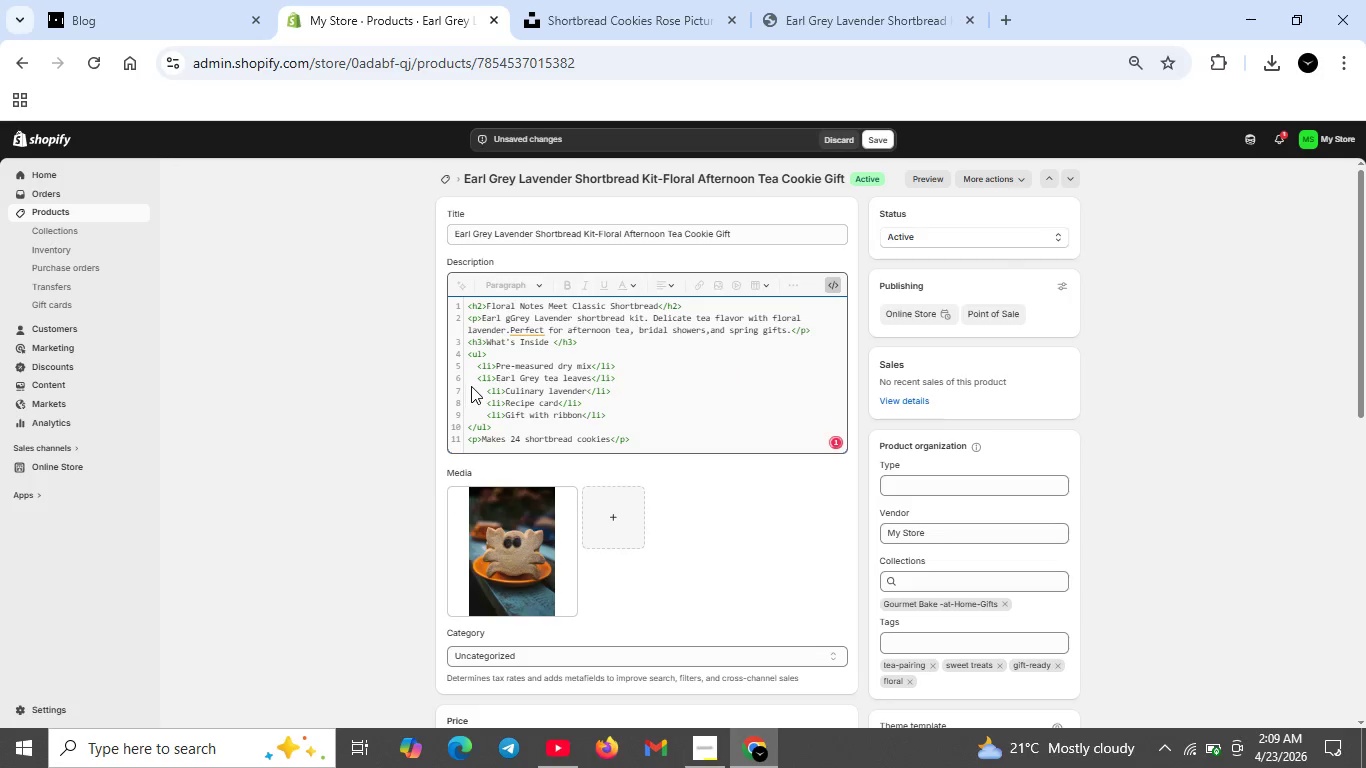 
left_click([489, 392])
 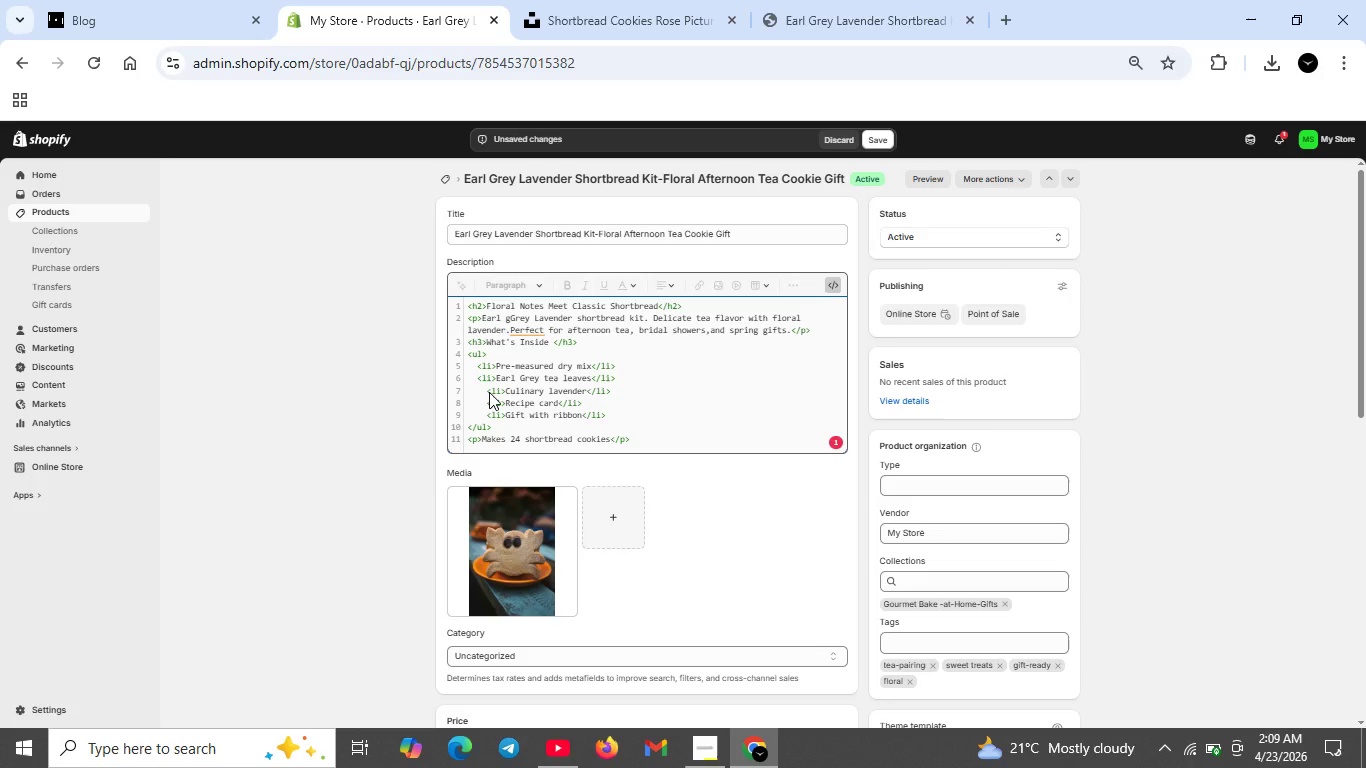 
key(Backspace)
 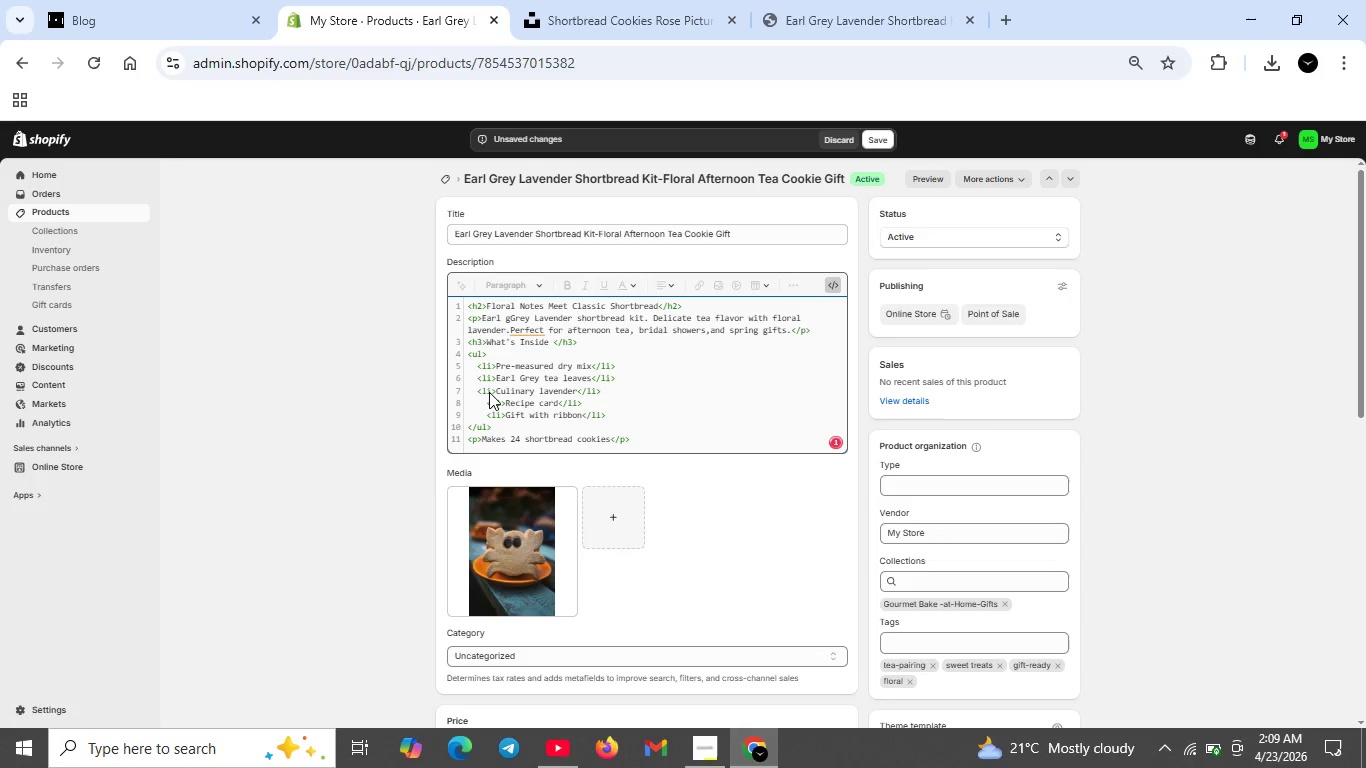 
key(ArrowDown)
 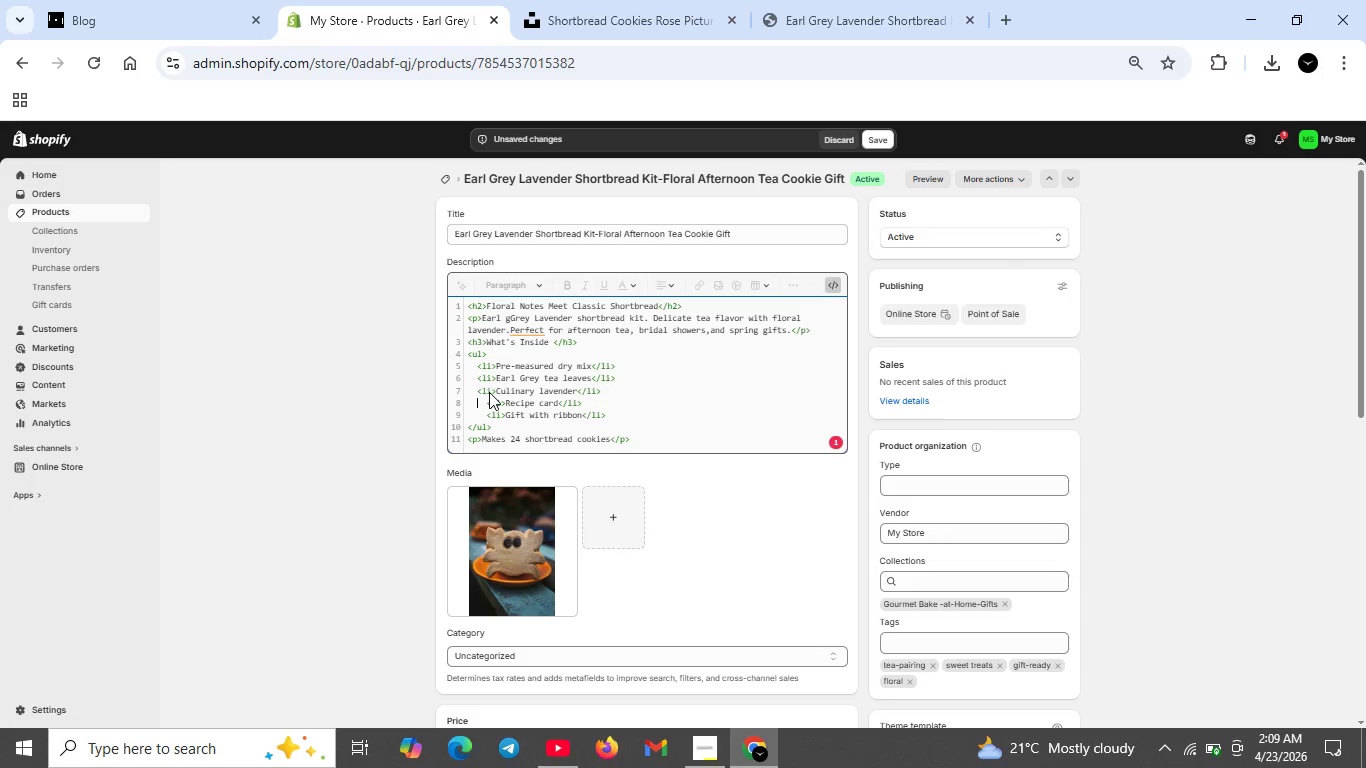 
key(ArrowRight)
 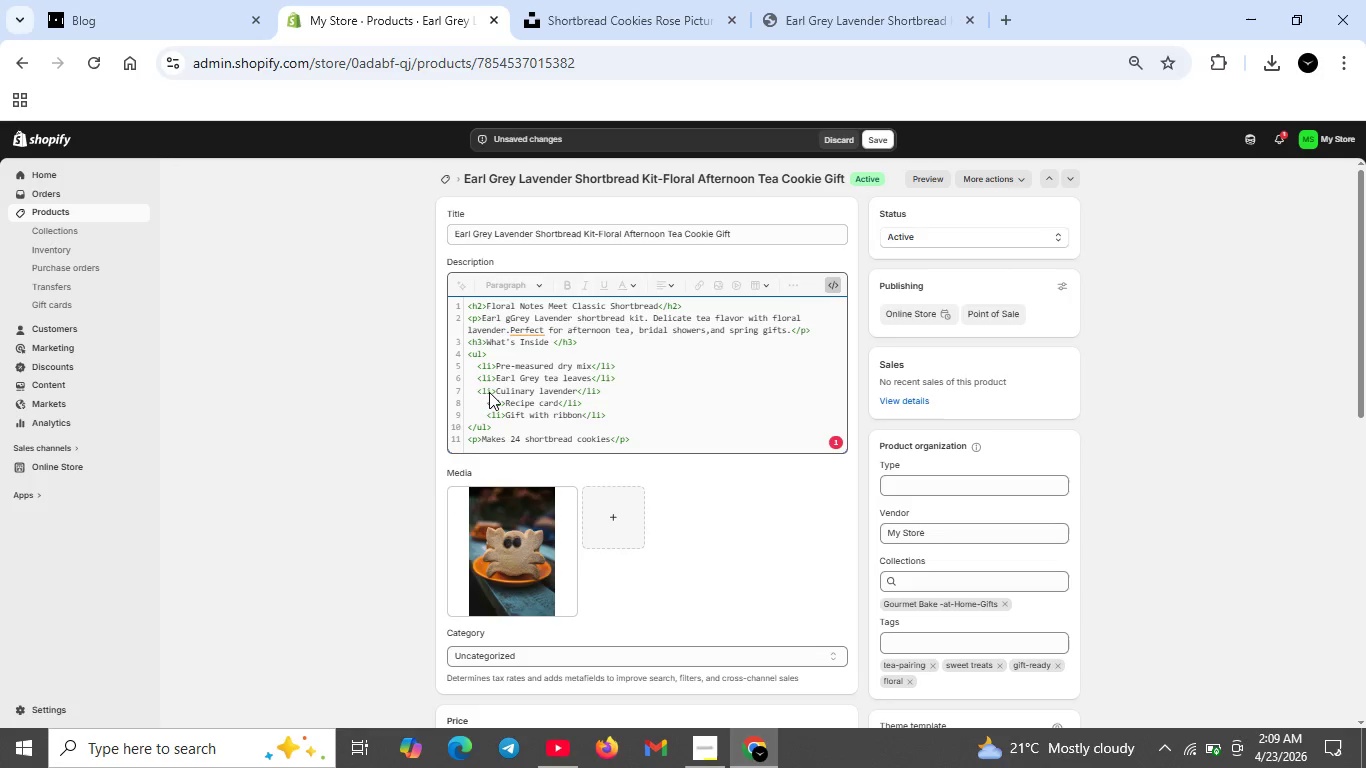 
key(ArrowRight)
 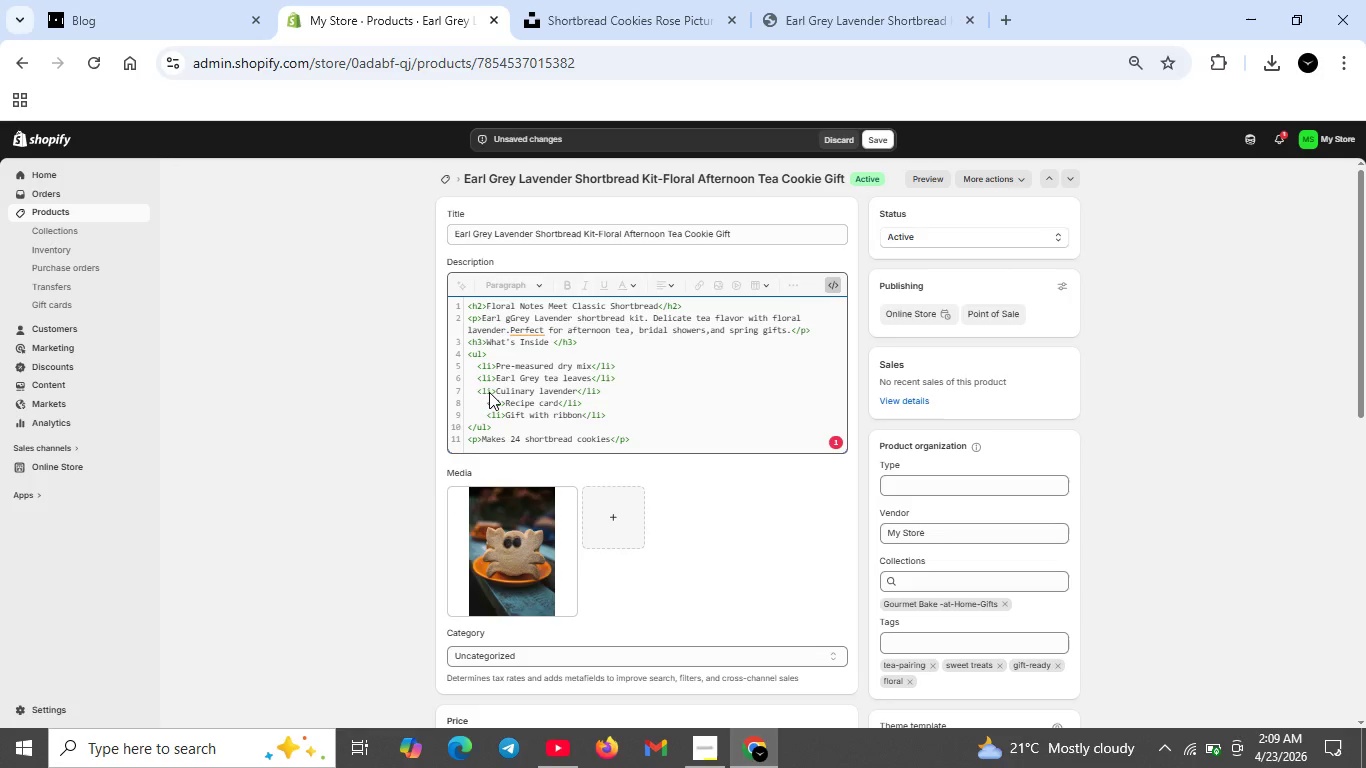 
key(Shift+ShiftRight)
 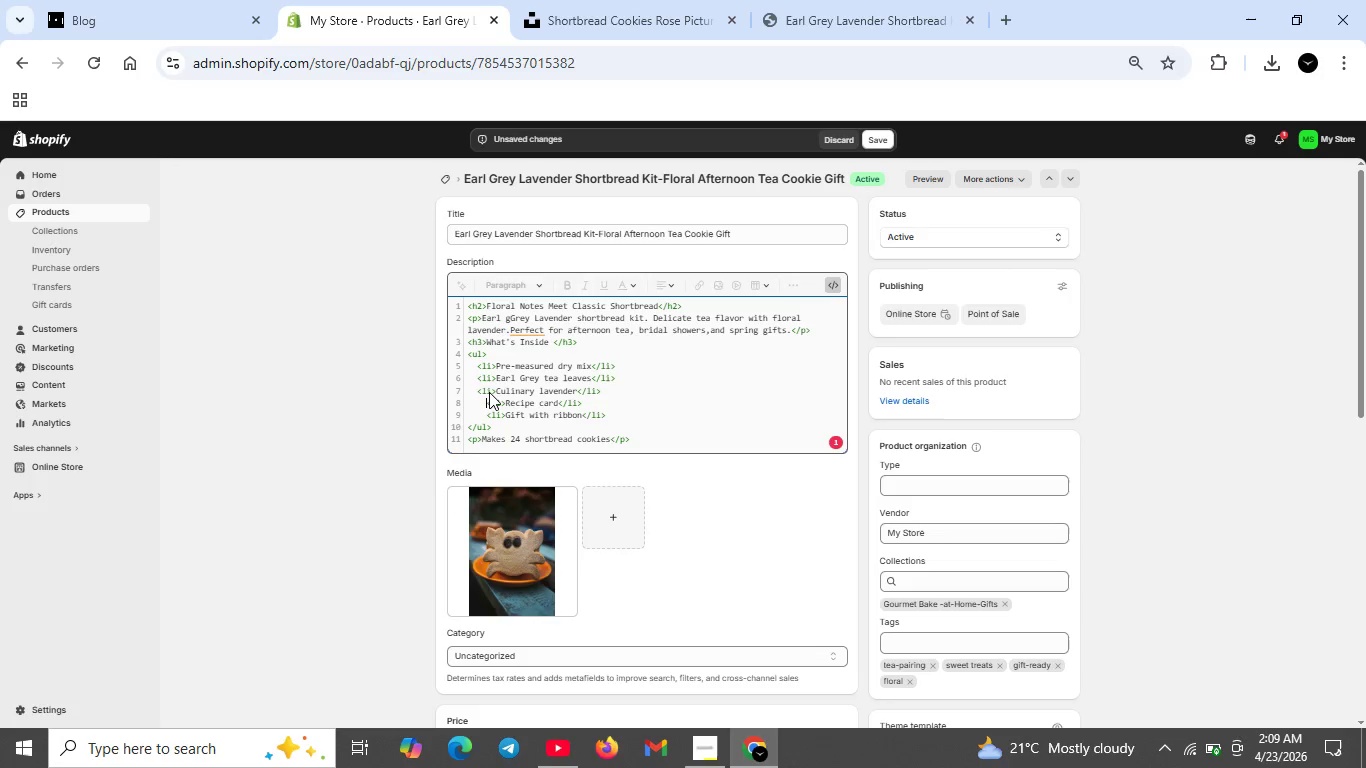 
key(Backspace)
 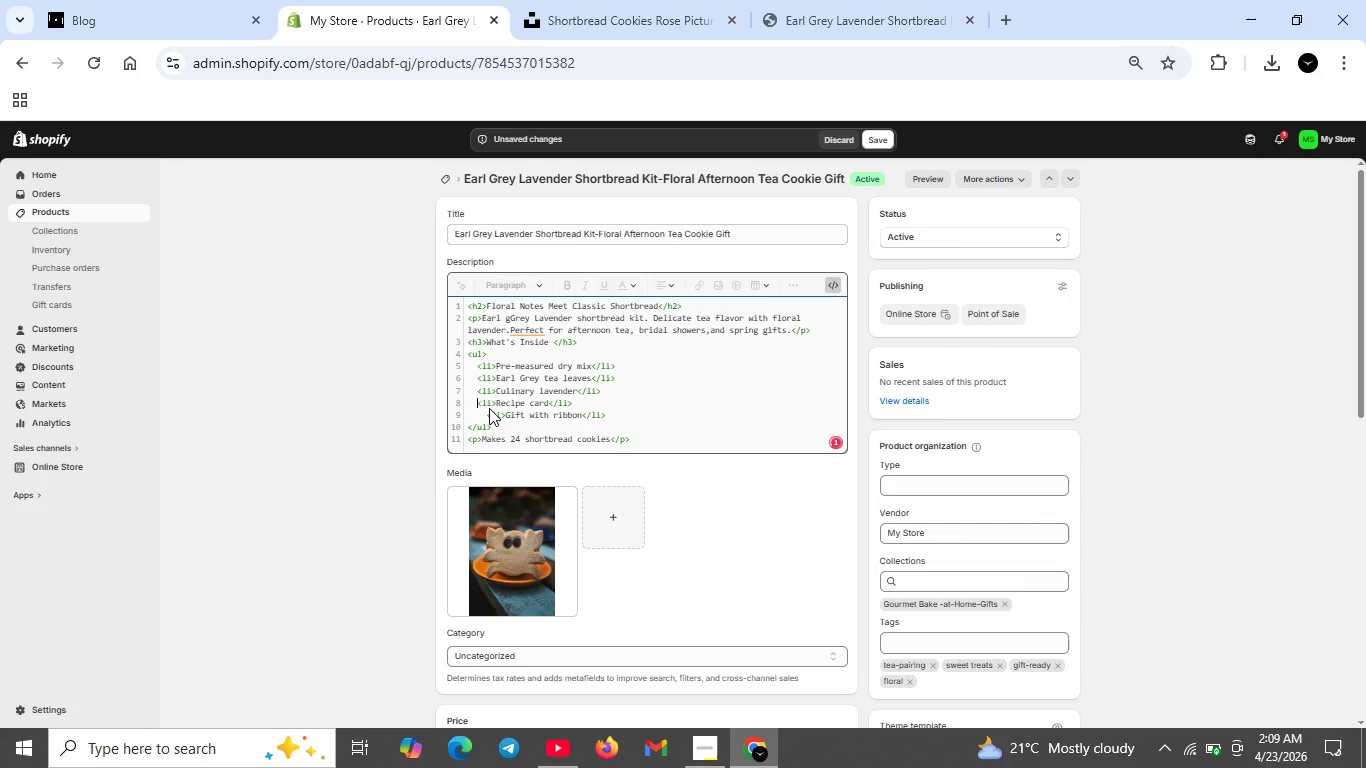 
left_click([489, 409])
 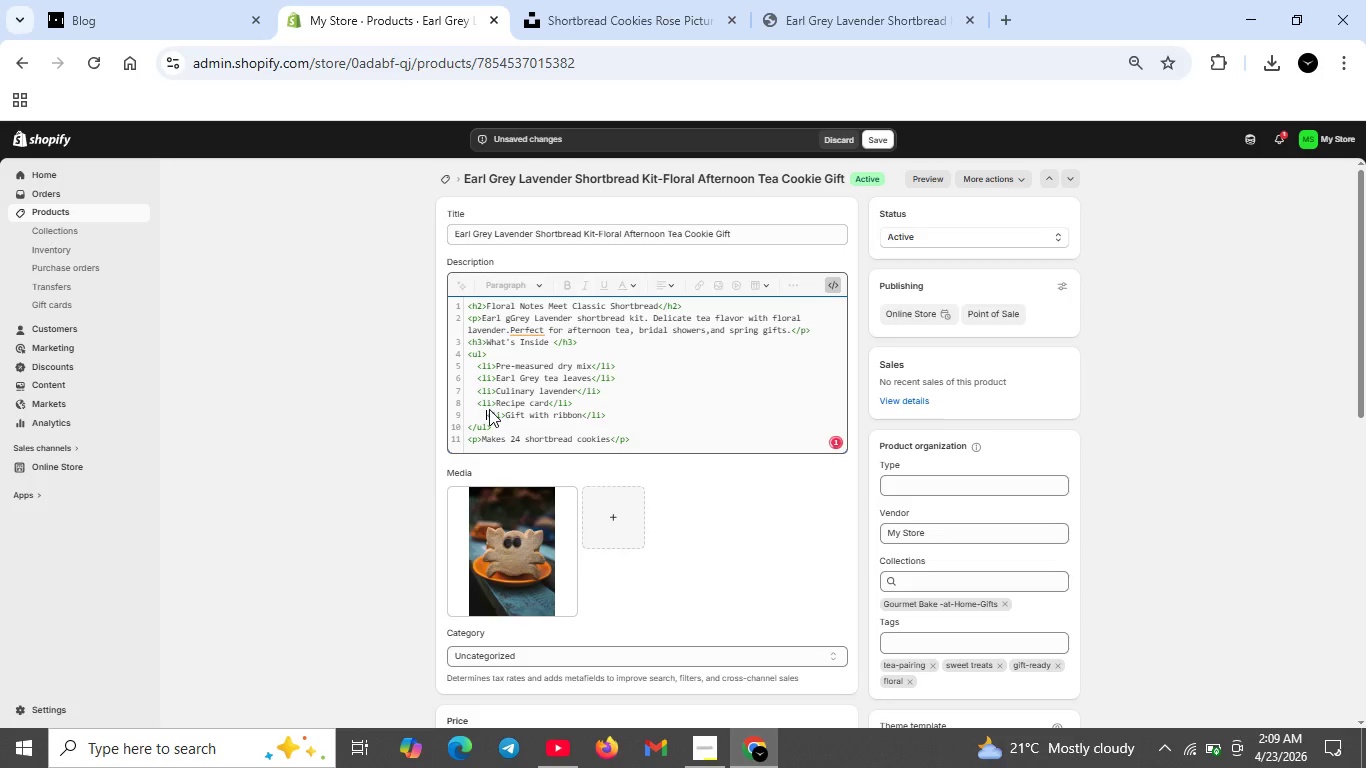 
key(Backspace)
 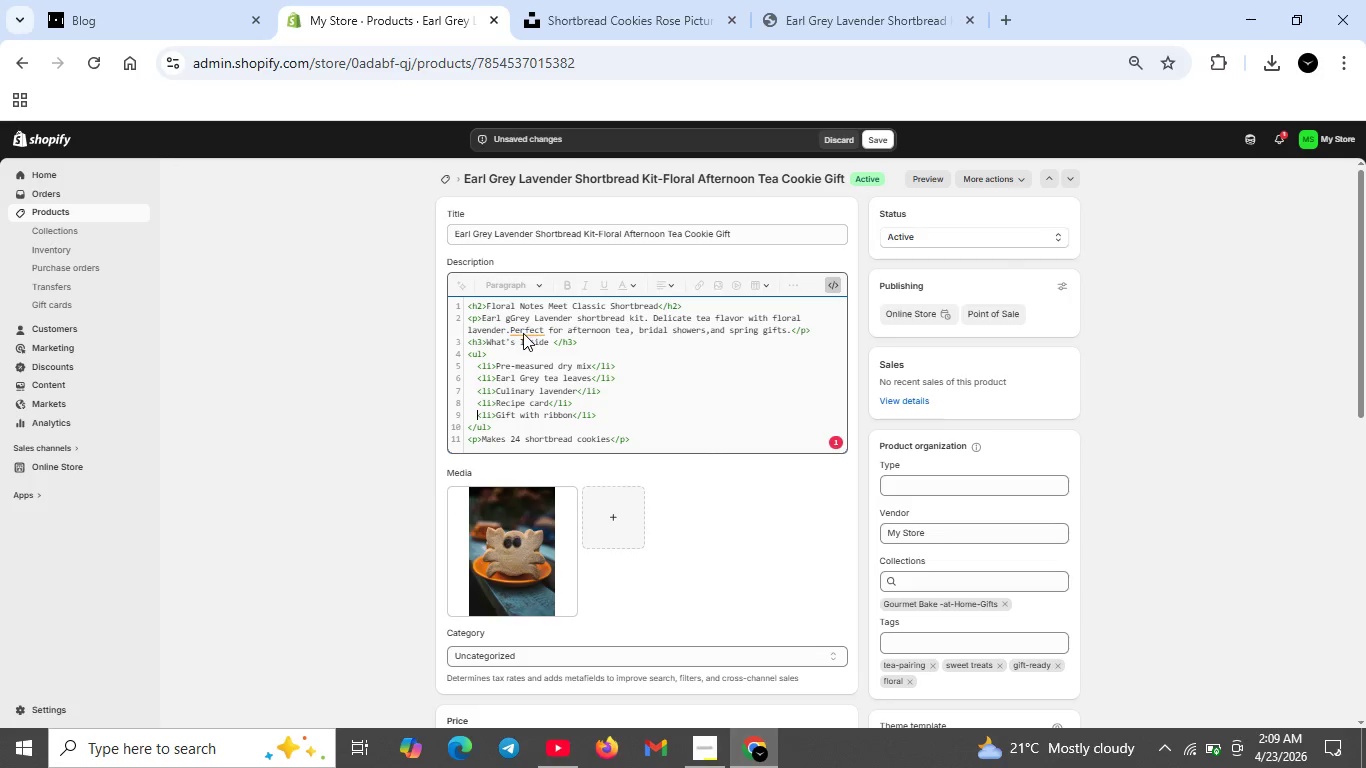 
wait(5.73)
 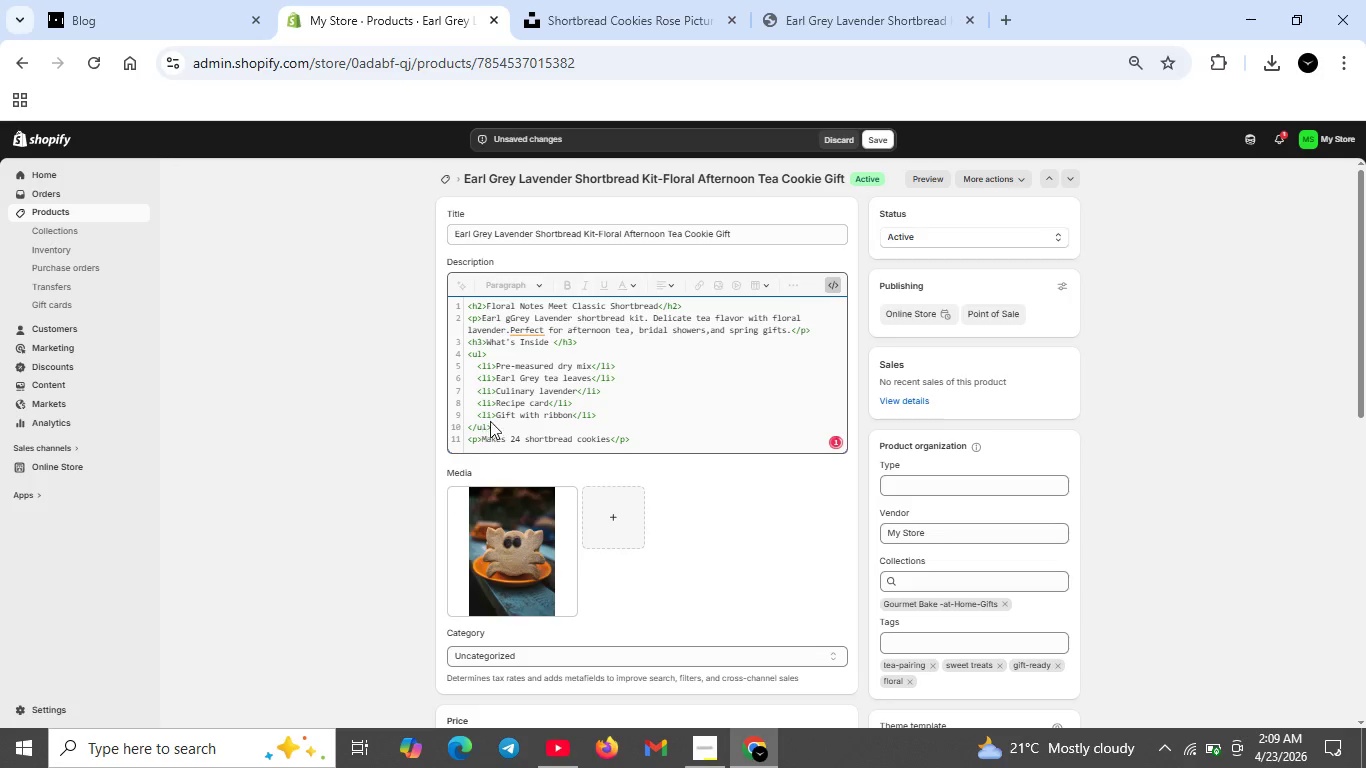 
left_click([545, 330])
 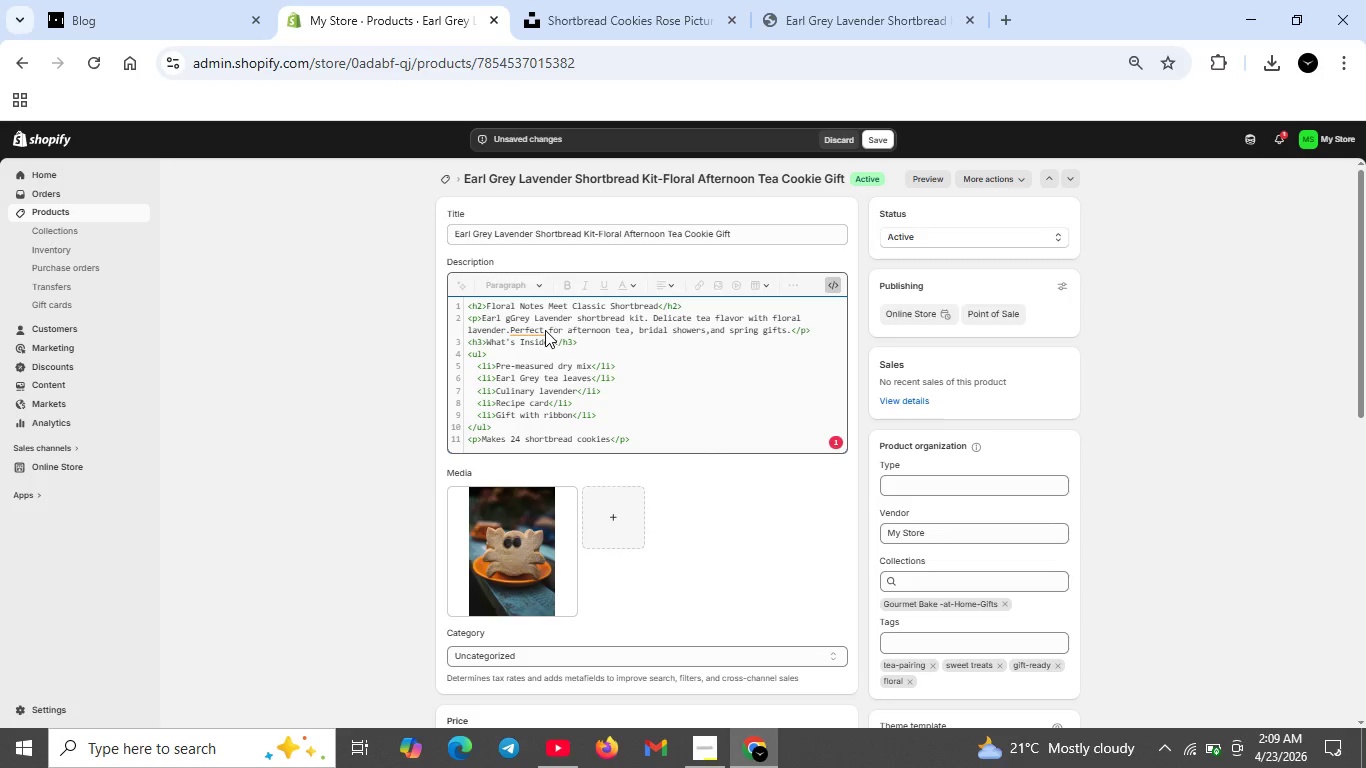 
key(Backspace)
 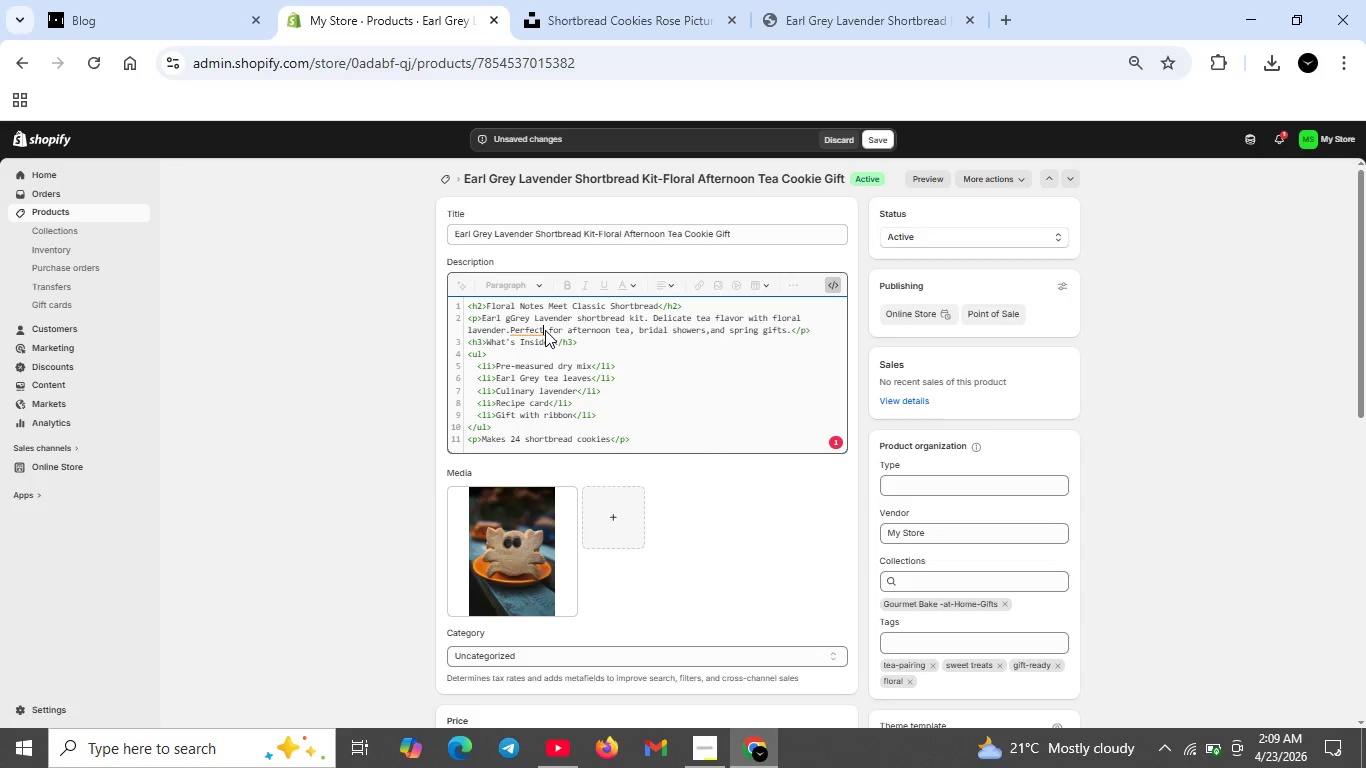 
key(Backspace)
 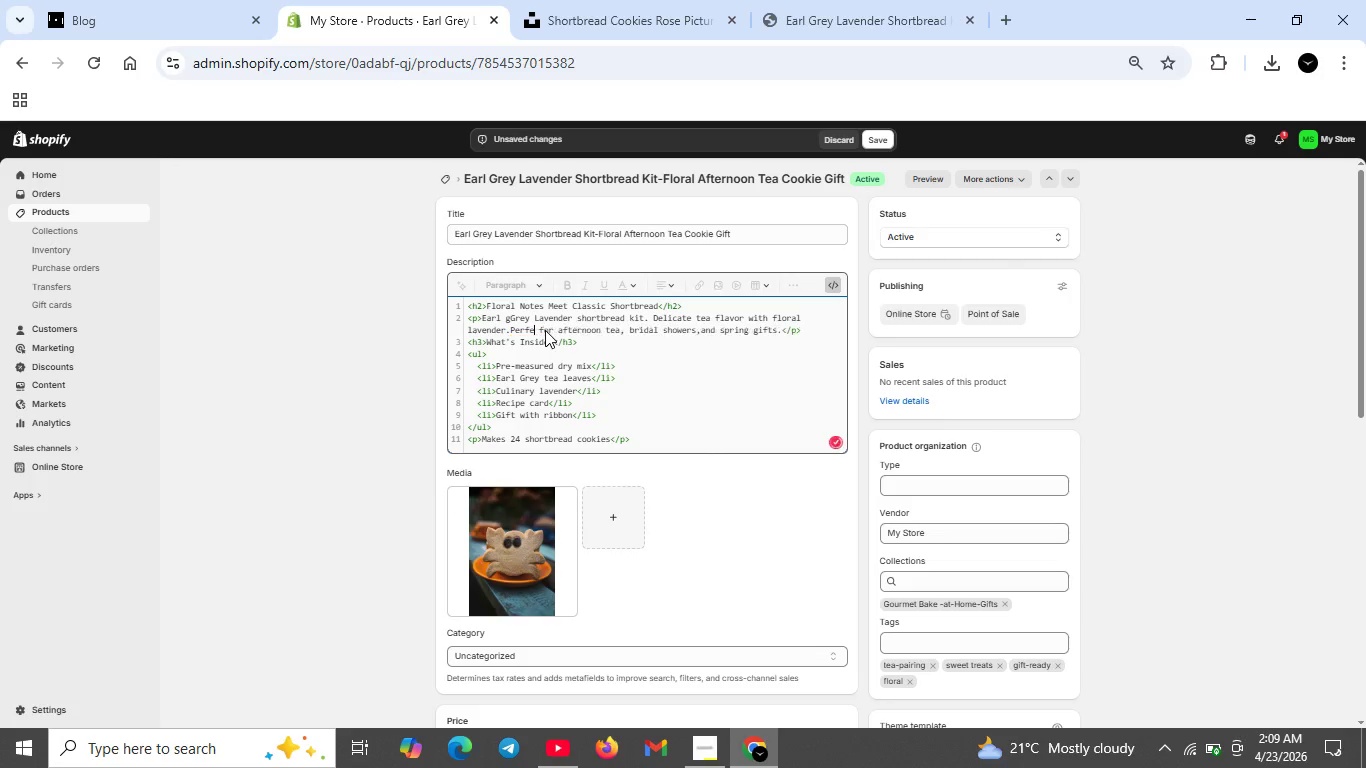 
key(Backspace)
 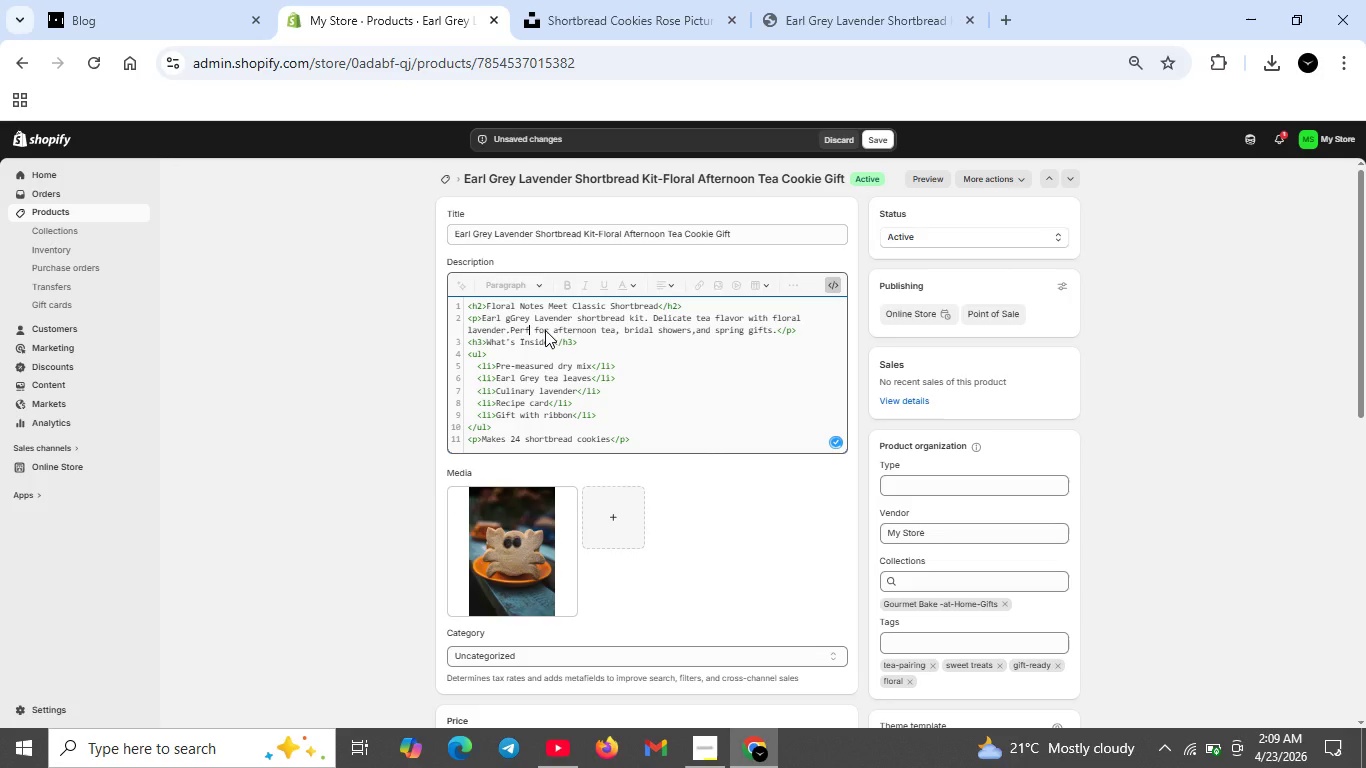 
key(Backspace)
 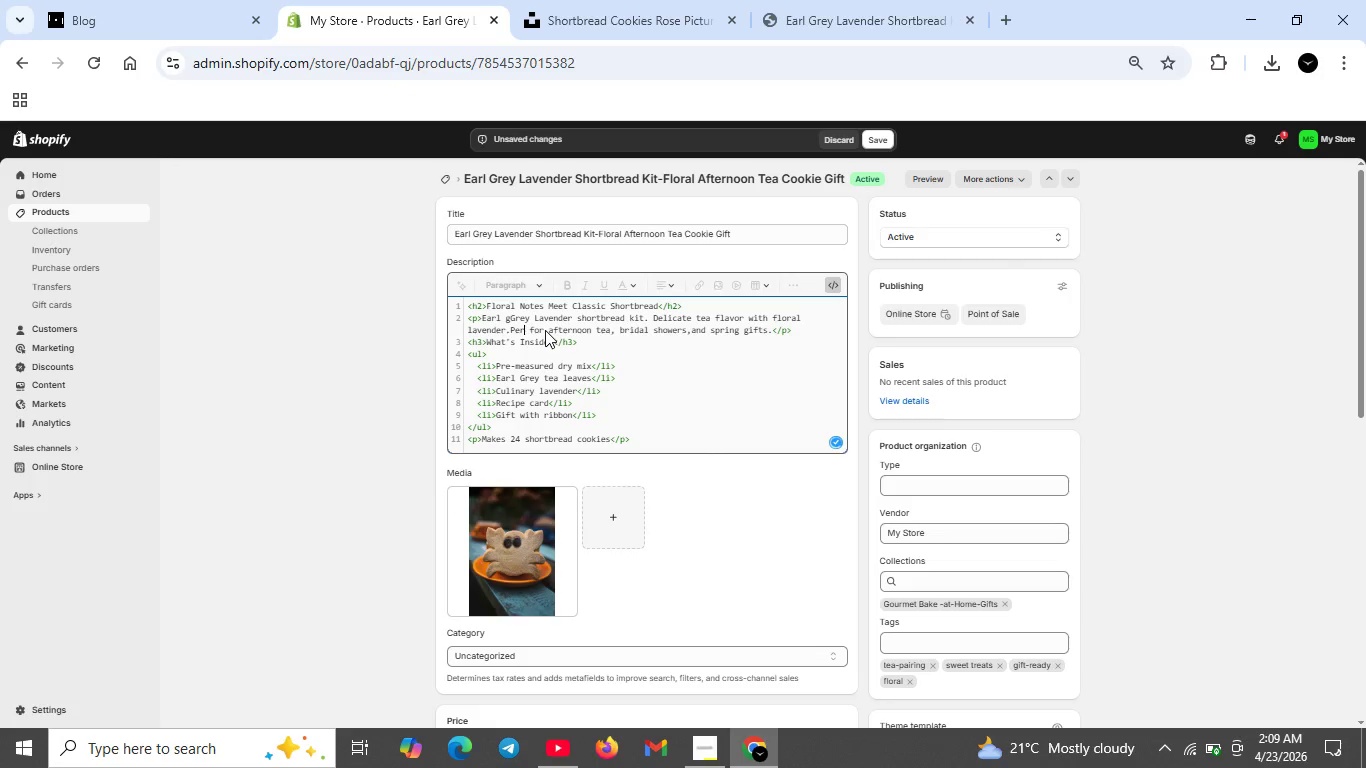 
key(F)
 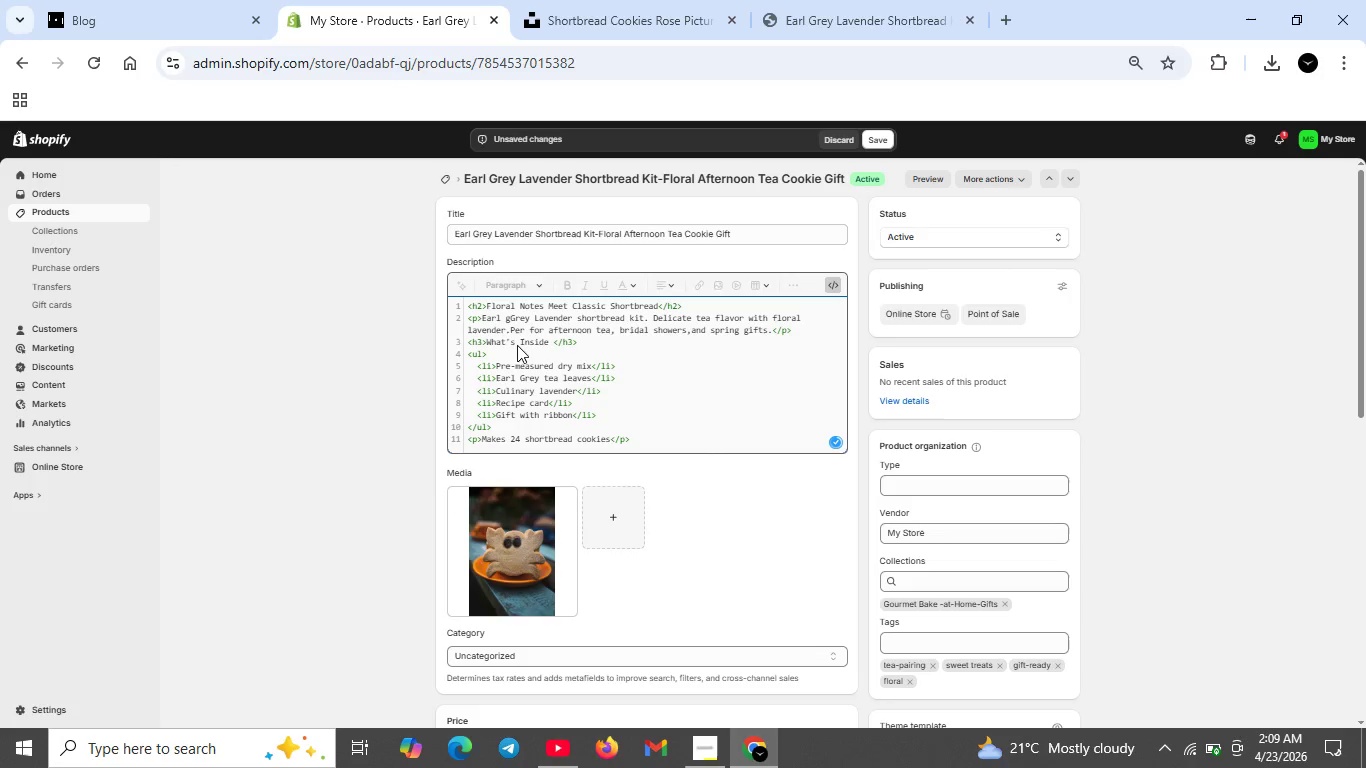 
type(ect)
 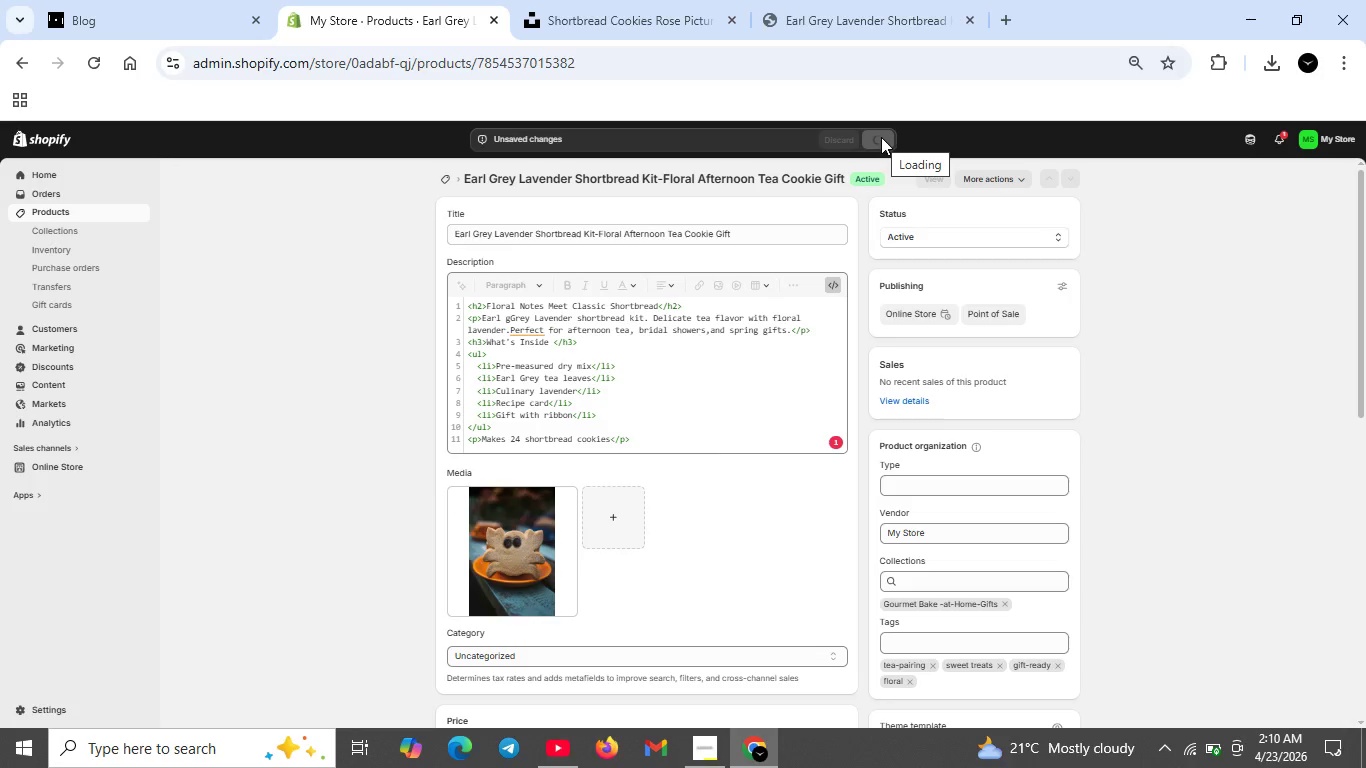 
wait(16.64)
 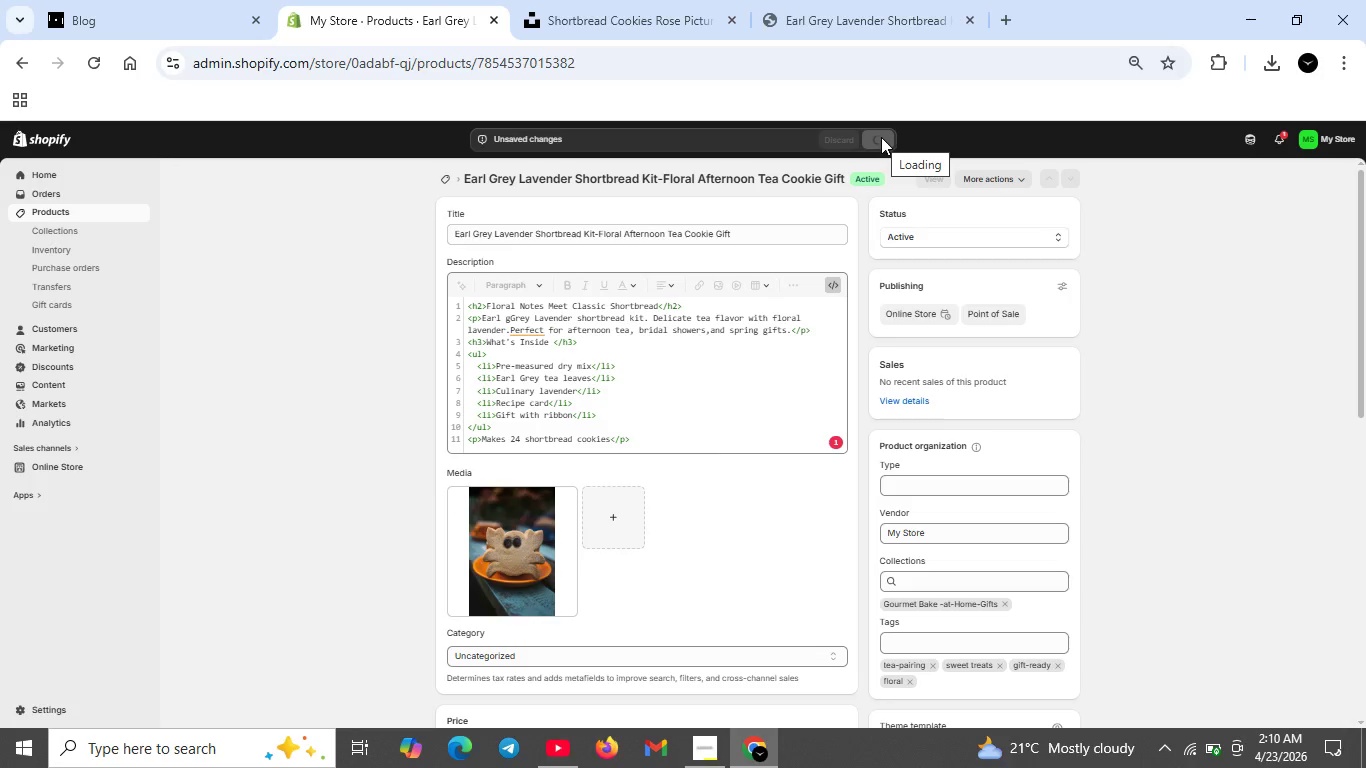 
left_click([518, 330])
 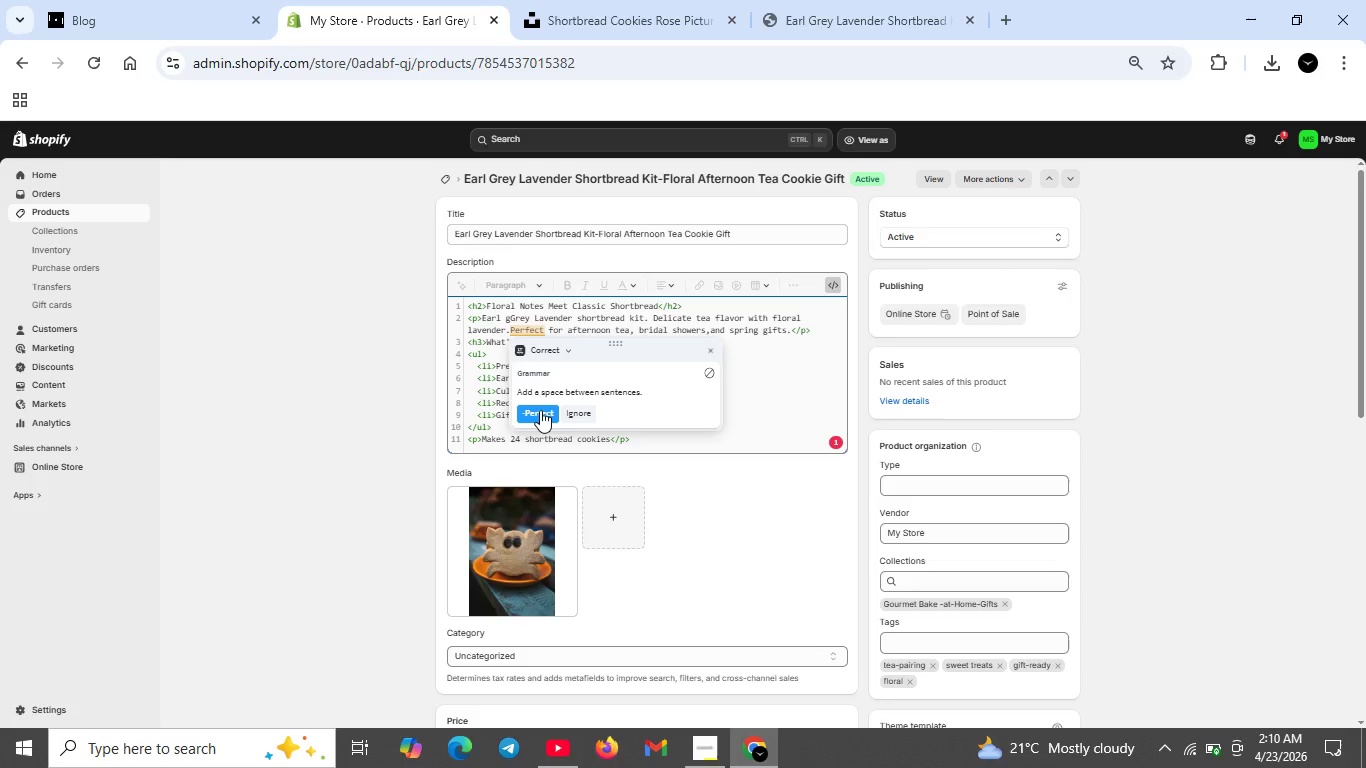 
left_click([540, 410])
 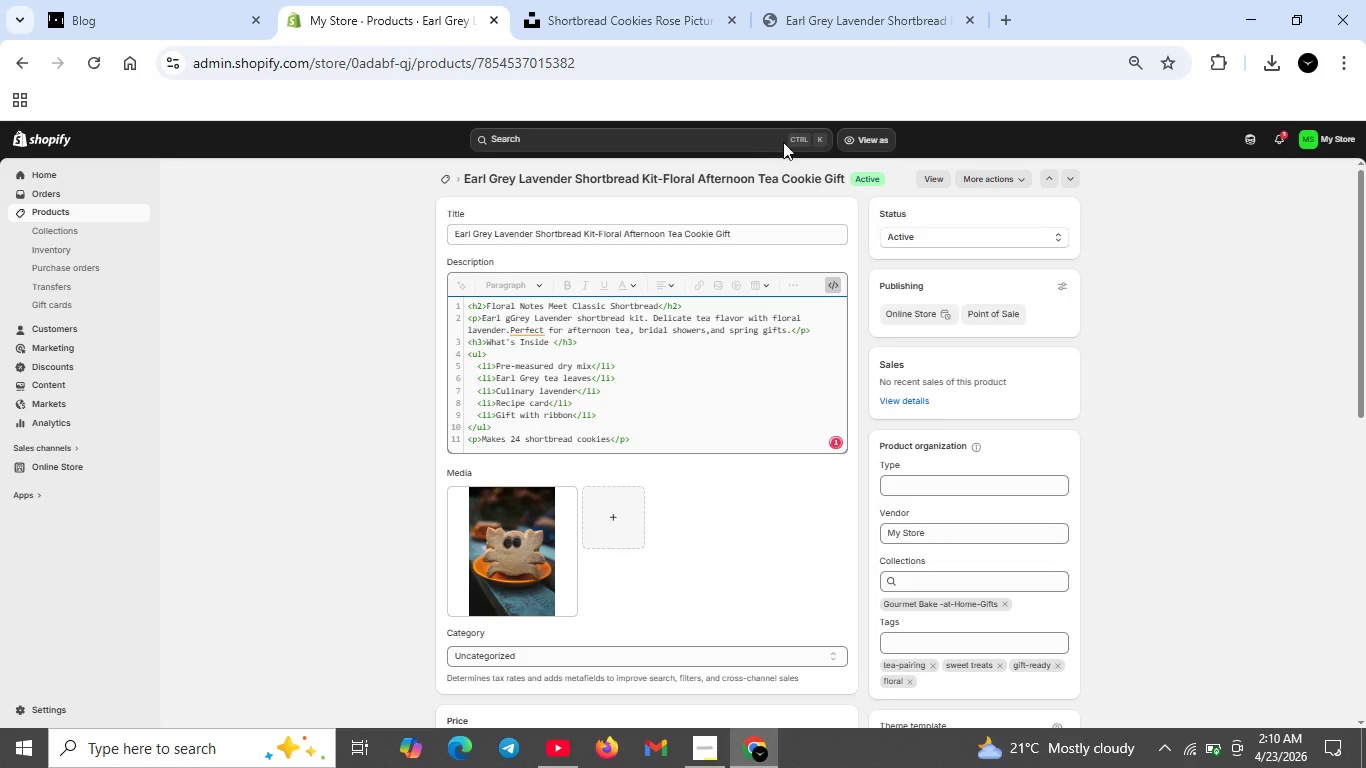 
left_click([846, 21])
 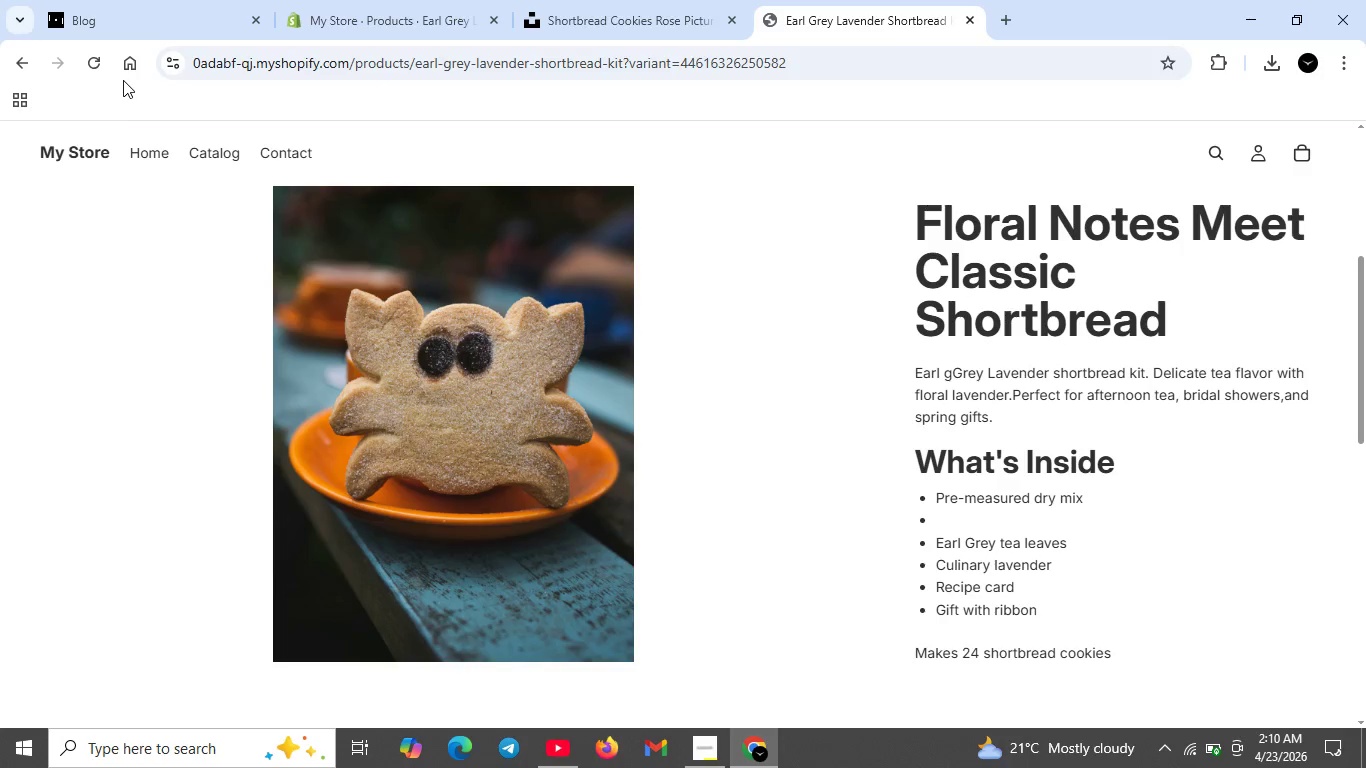 
left_click([108, 62])
 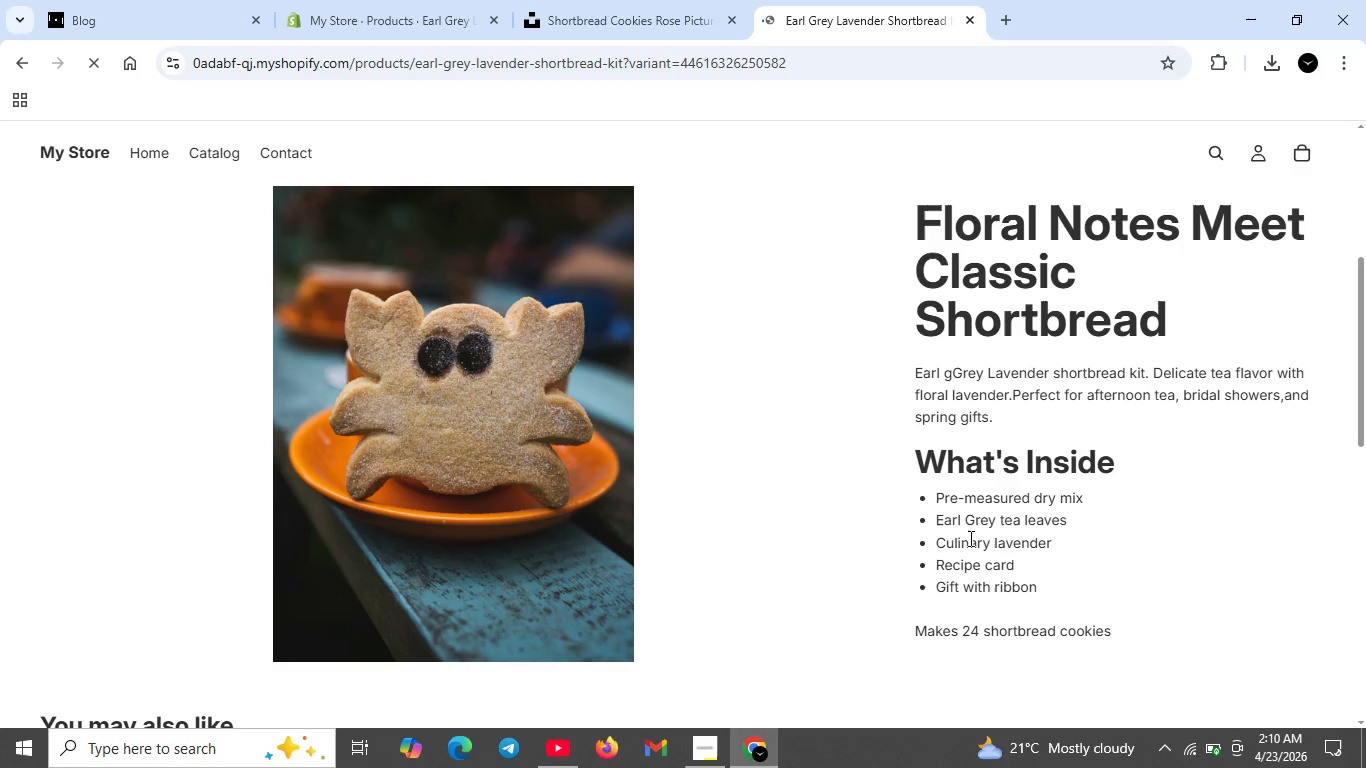 
wait(5.41)
 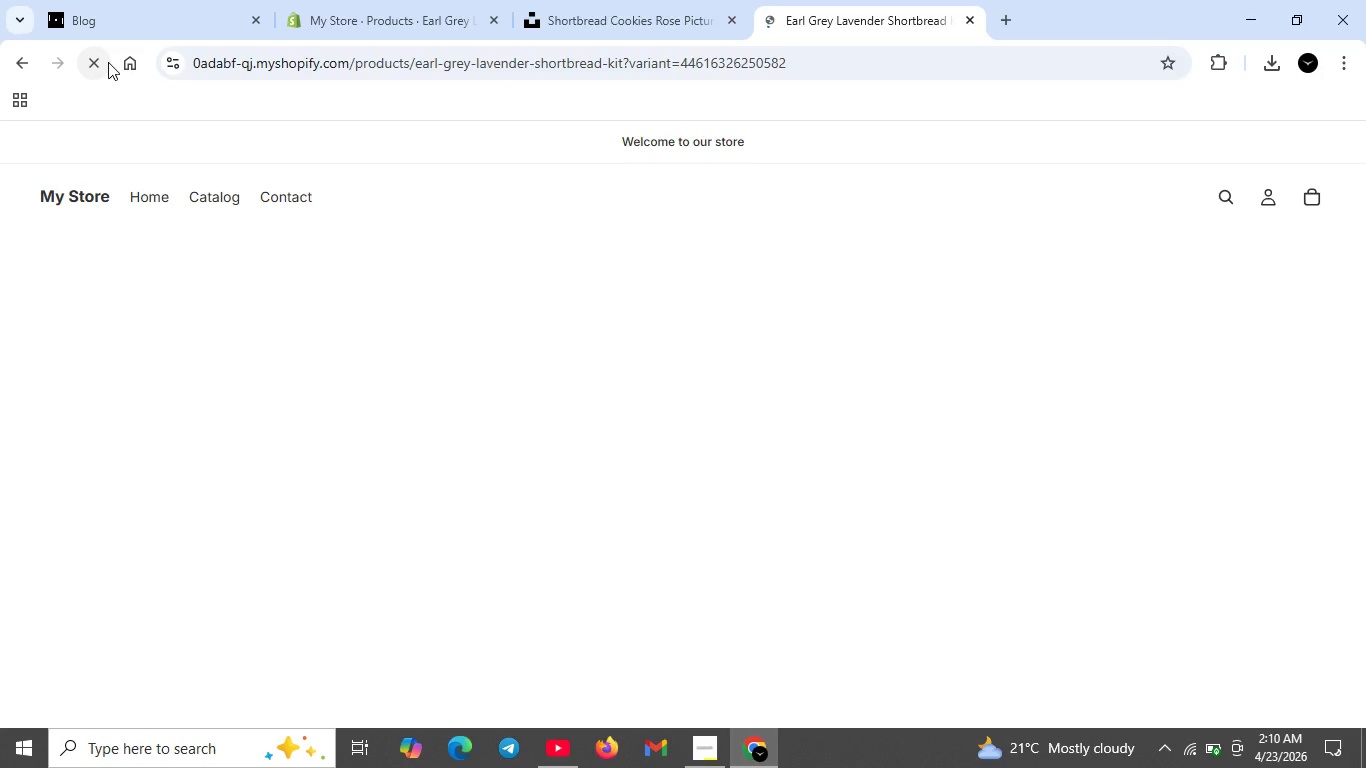 
left_click([360, 13])
 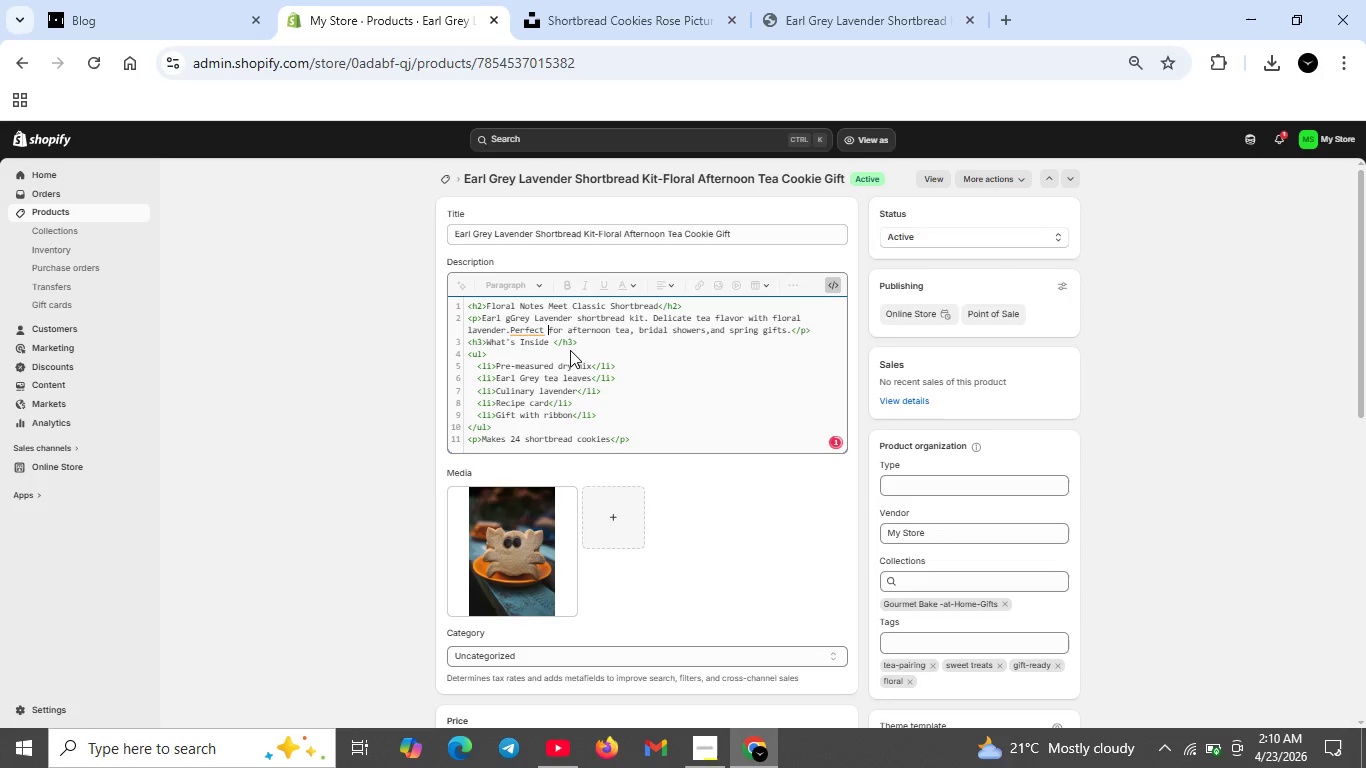 
scroll: coordinate [570, 350], scroll_direction: up, amount: 3.0
 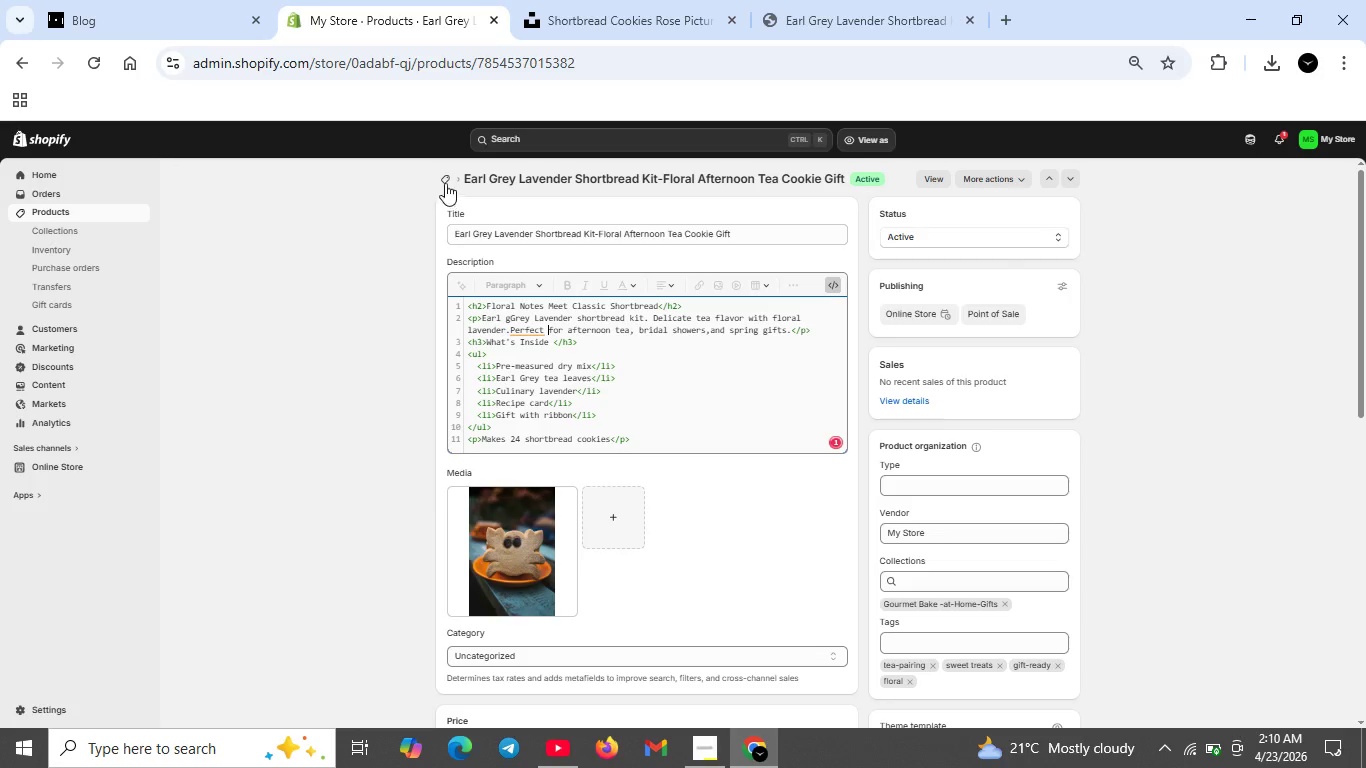 
left_click([444, 181])
 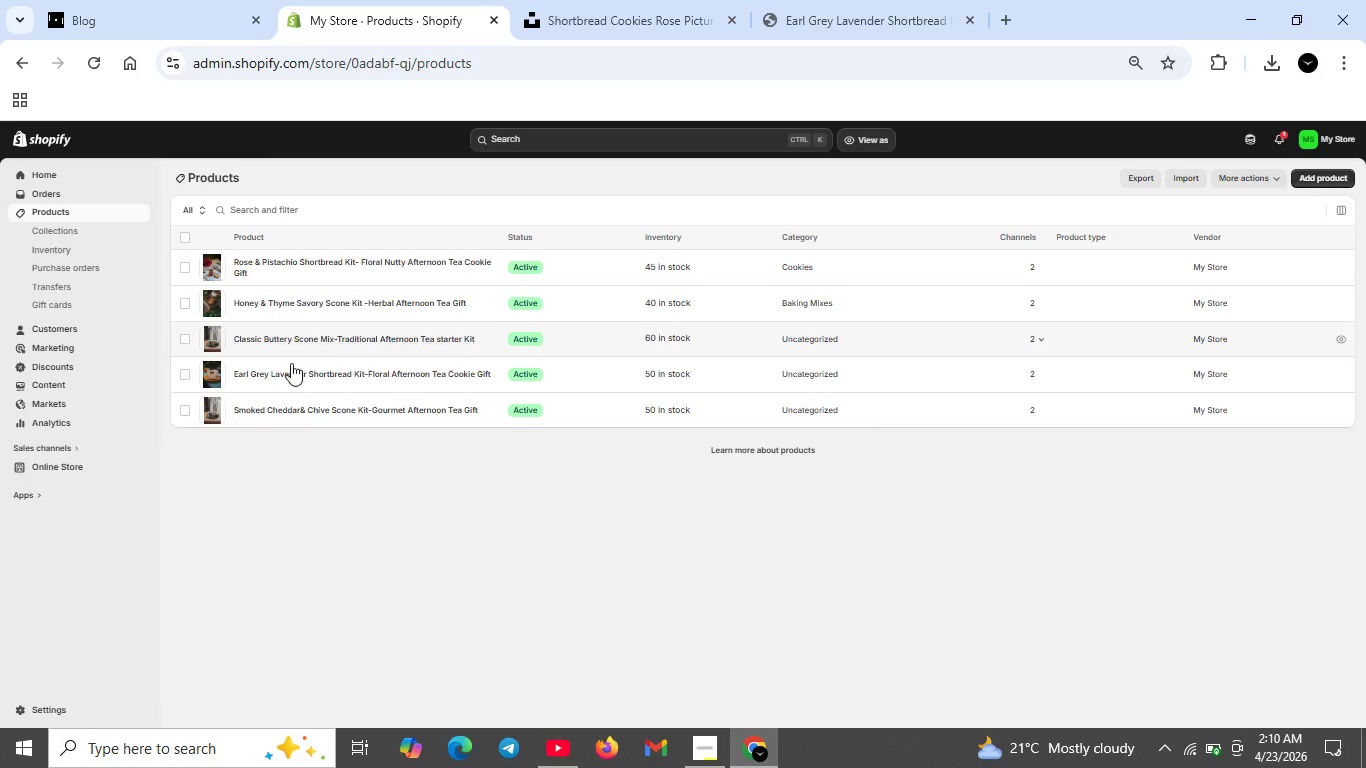 
wait(7.33)
 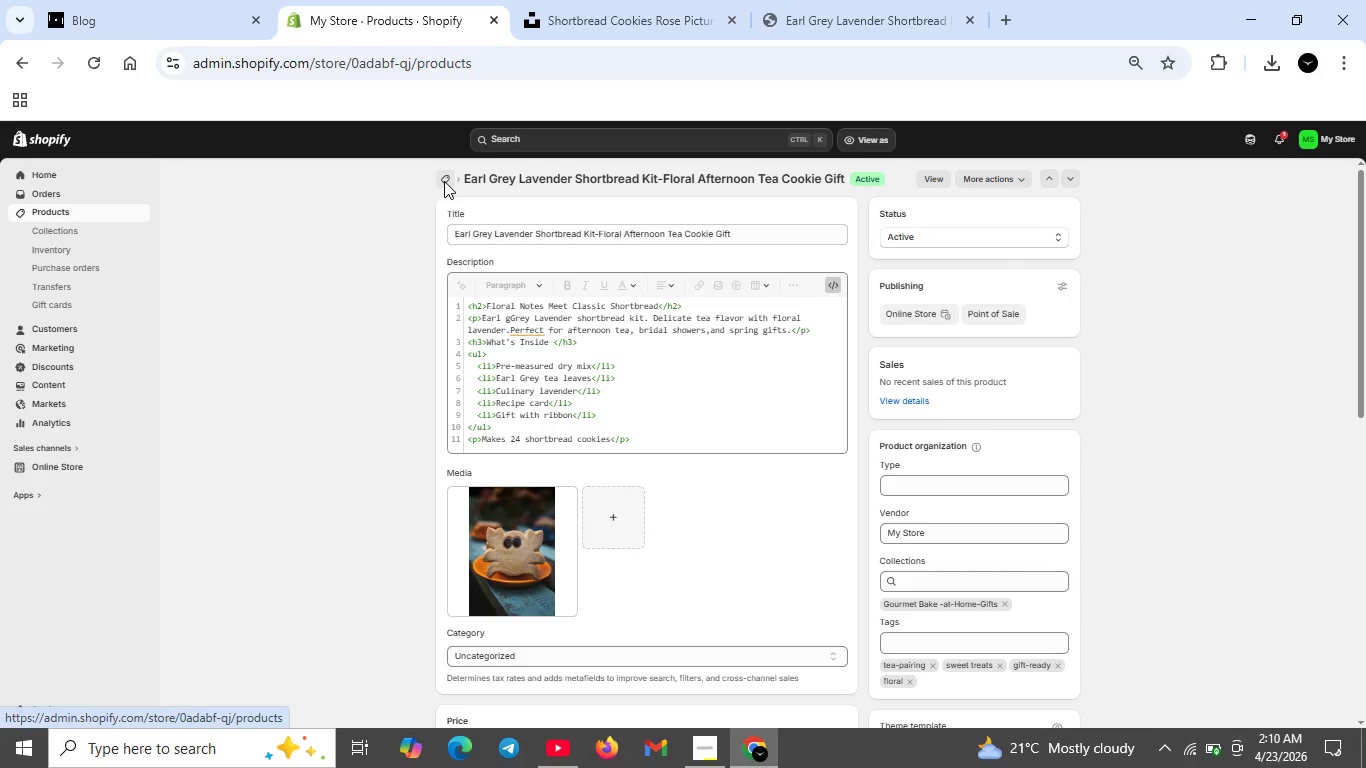 
double_click([265, 338])
 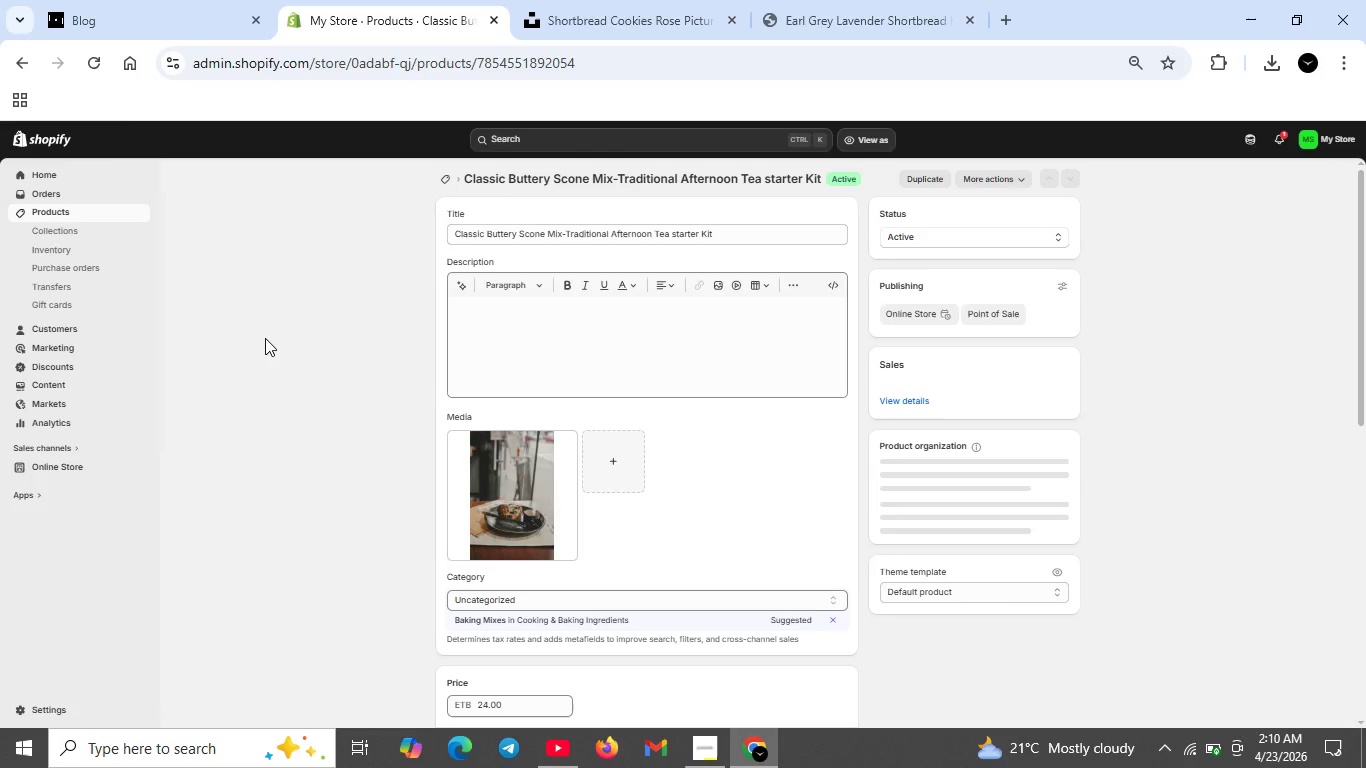 
wait(10.45)
 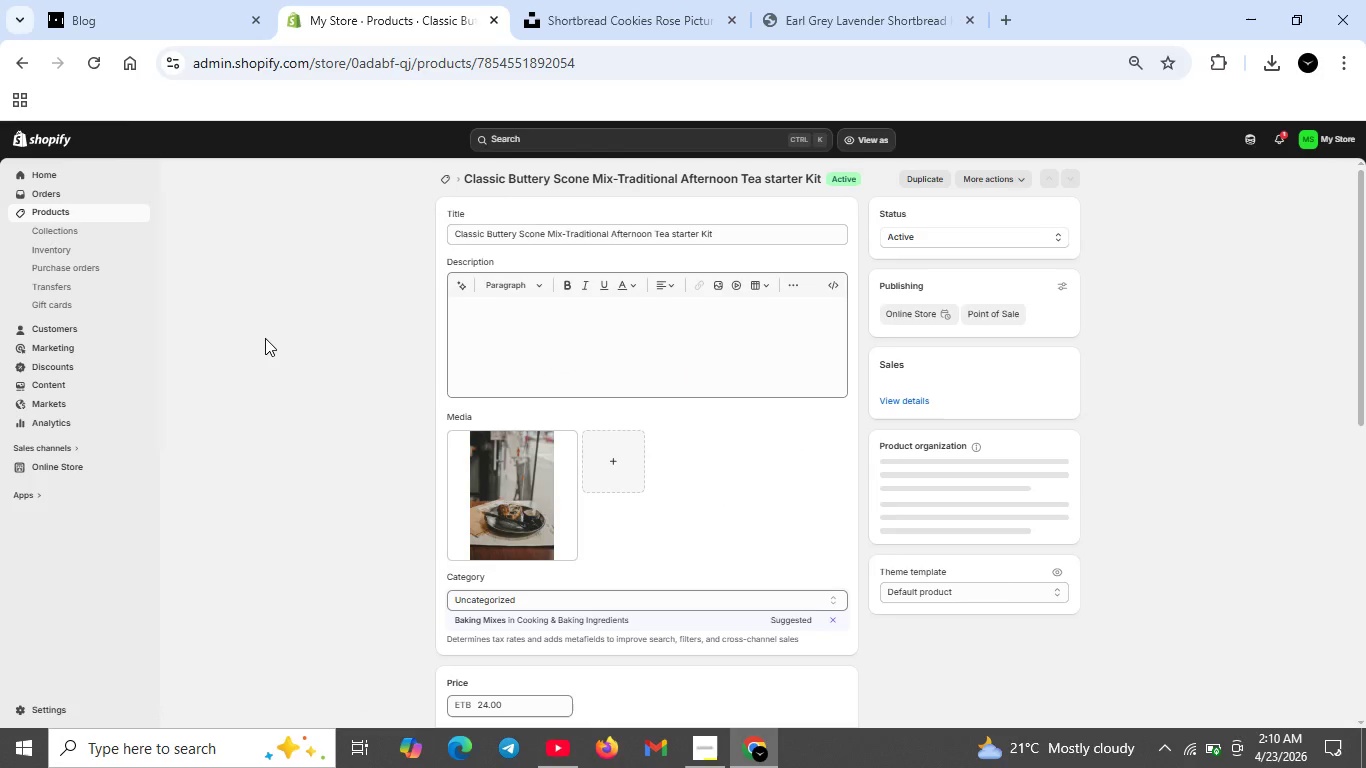 
left_click([832, 287])
 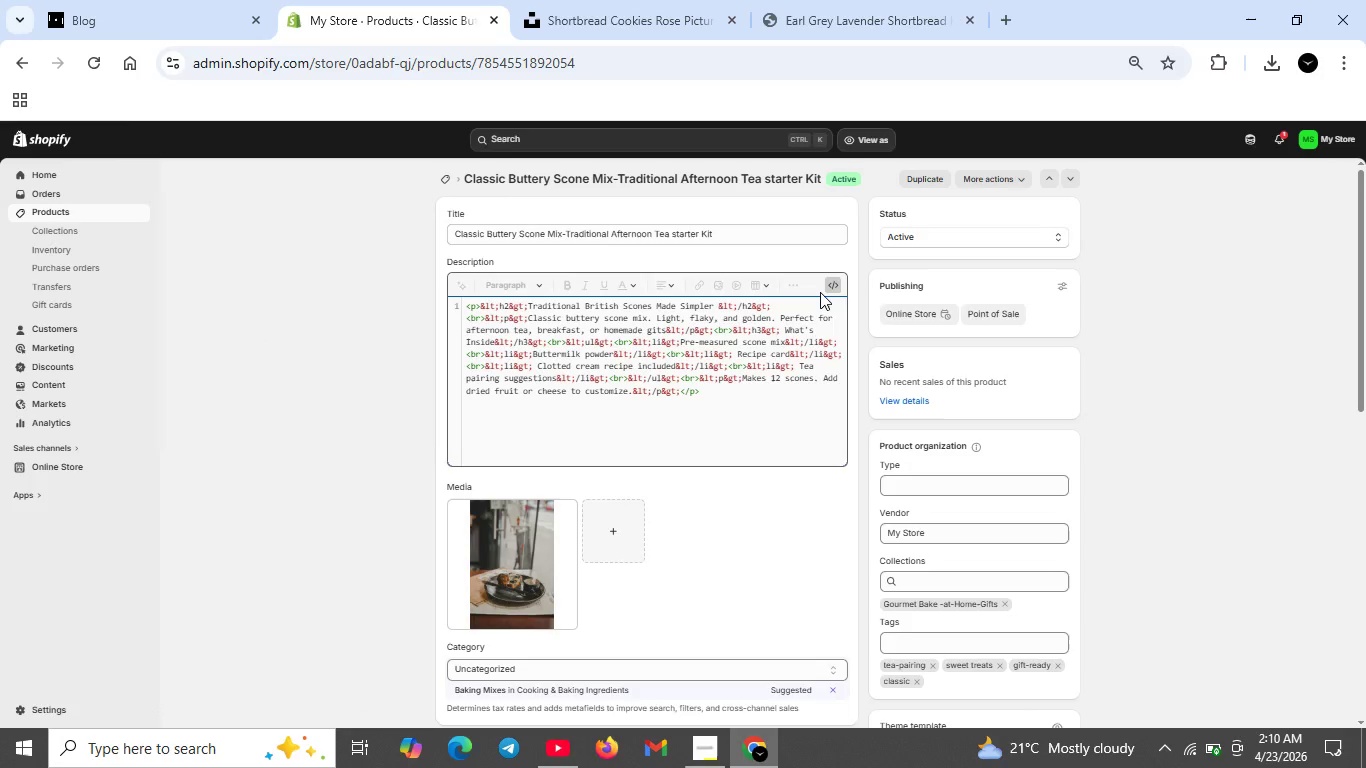 
key(Control+A)
 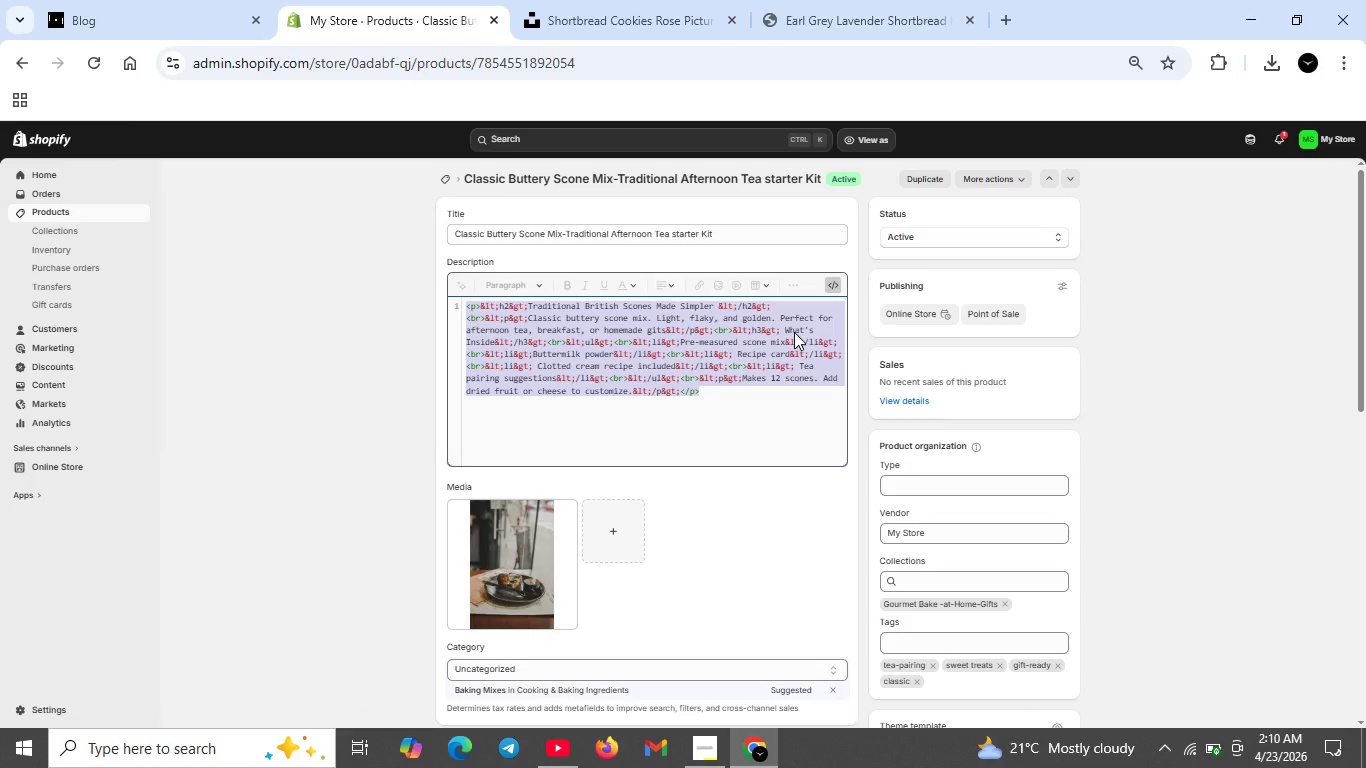 
key(Backspace)
type(<h2>Traditional British Scones Made Simple</h2>)
 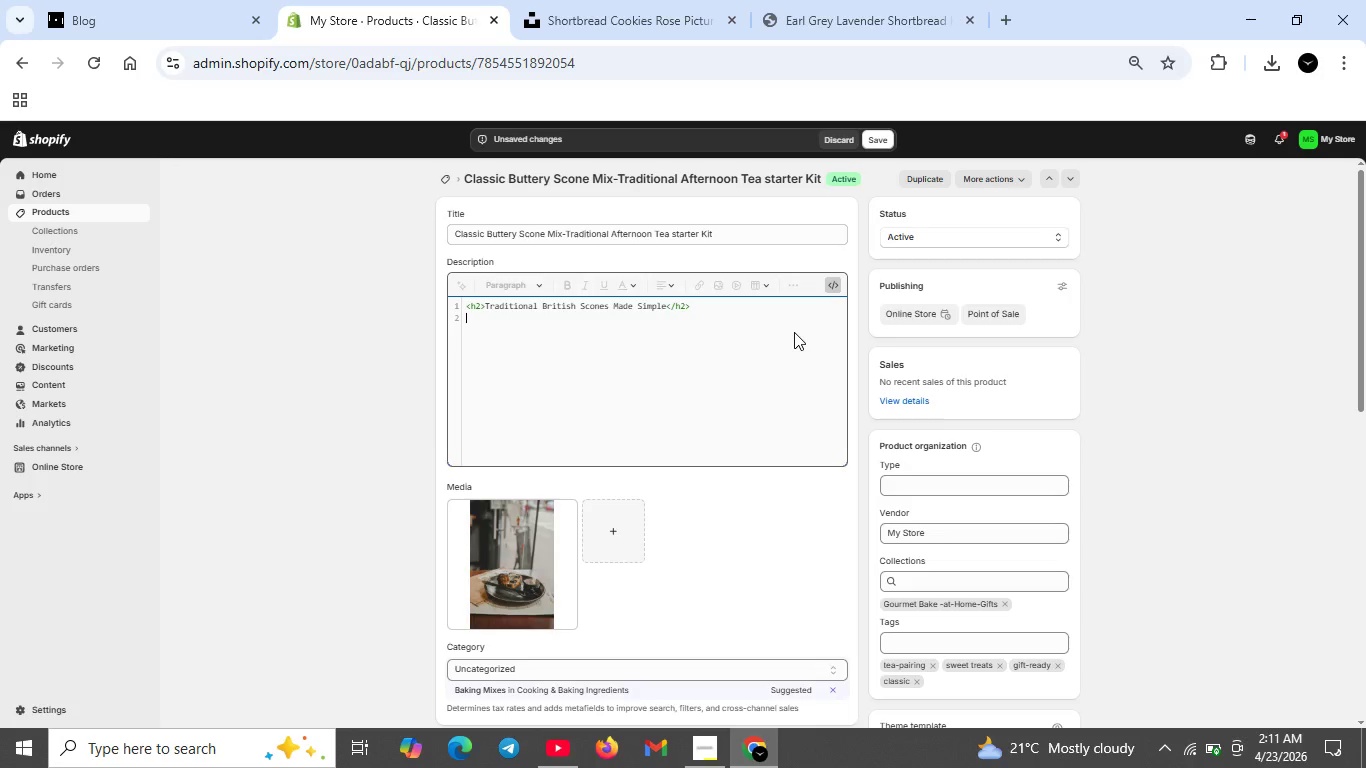 
 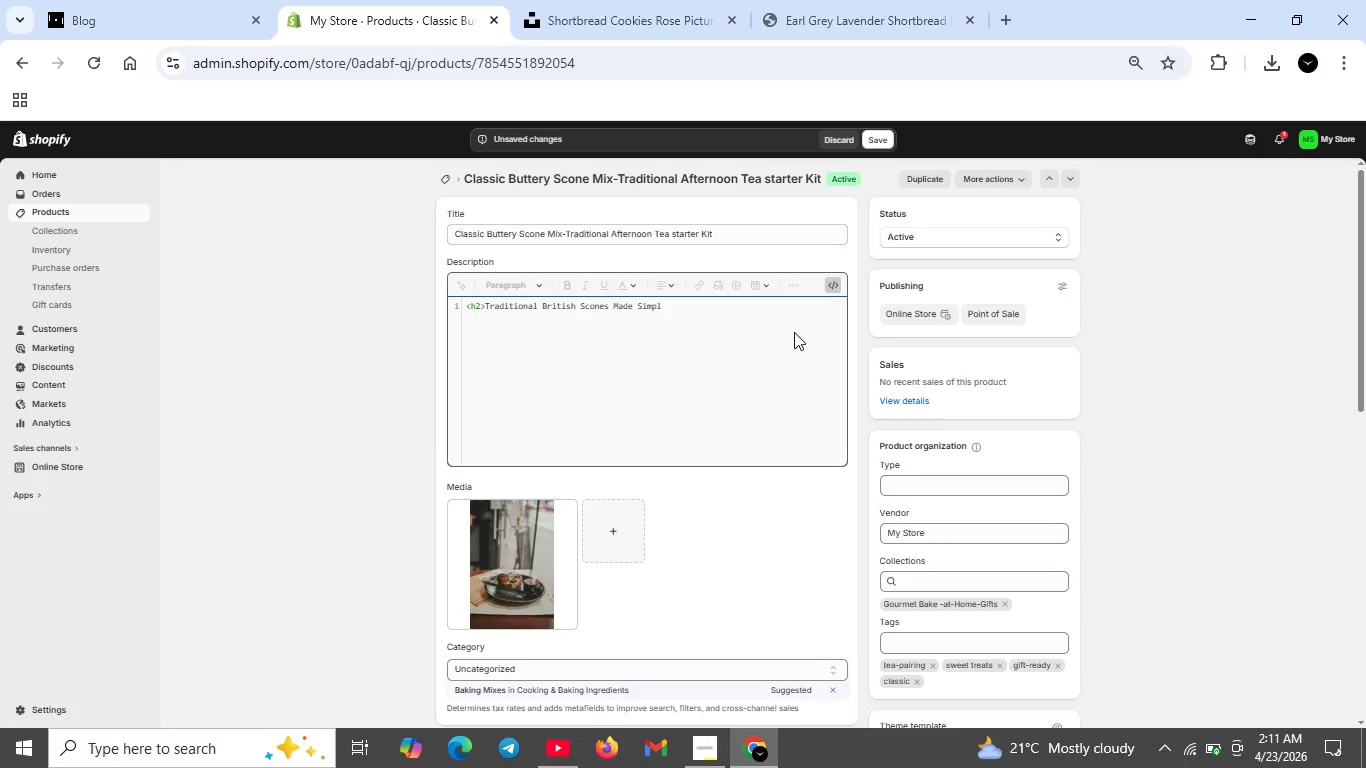 
key(Shift+Enter)
 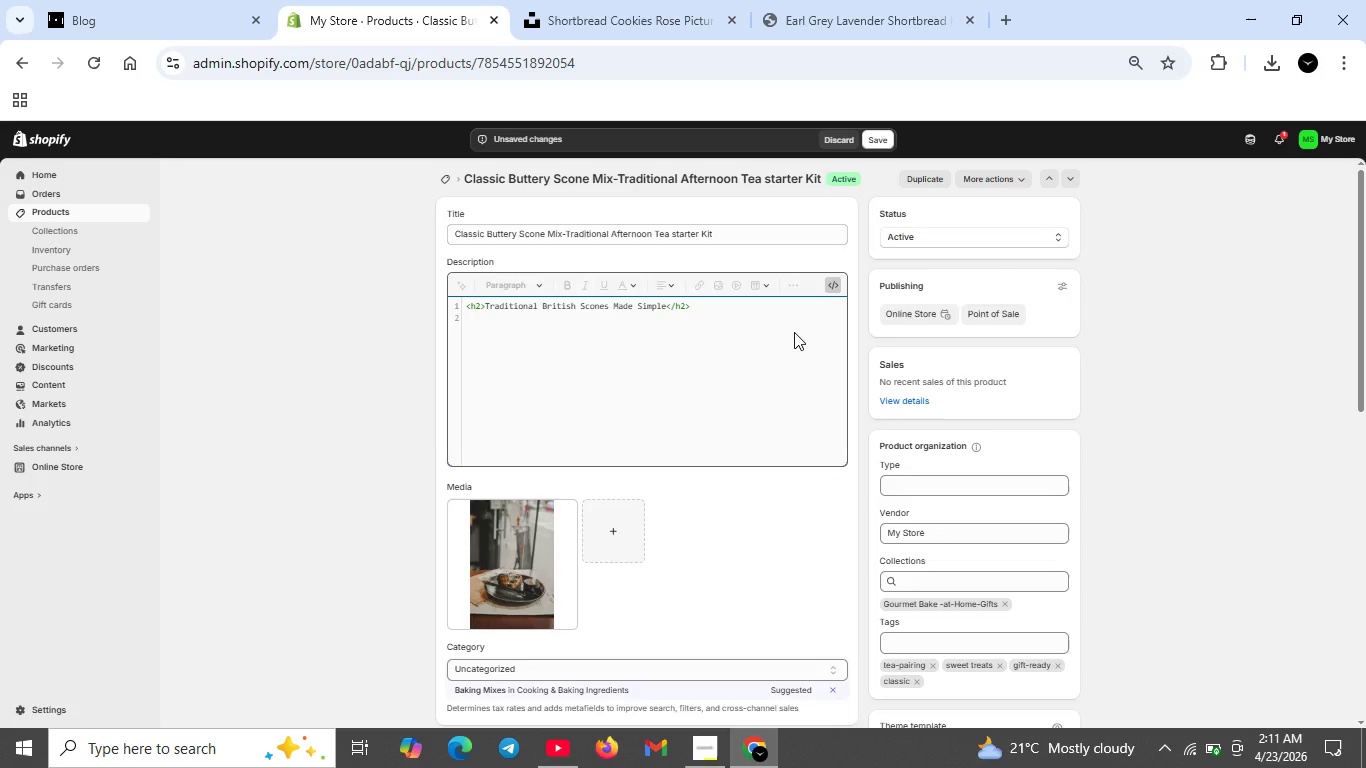 
type(<p>Classic buttery scne mix.Light, flaky and golden. Perfect for afternoon tea,)
 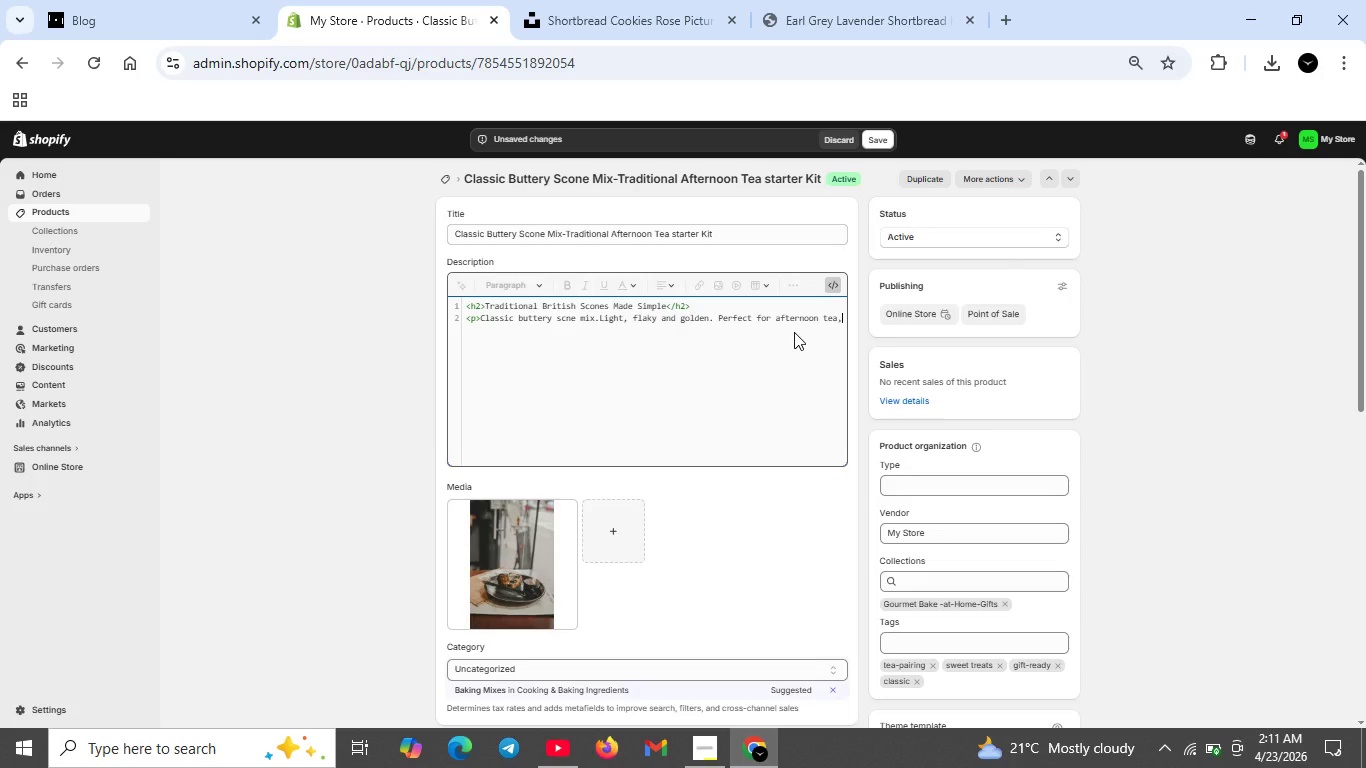 
type(breakfasr)
key(Backspace)
type(t, or homemade gifits</p>)
 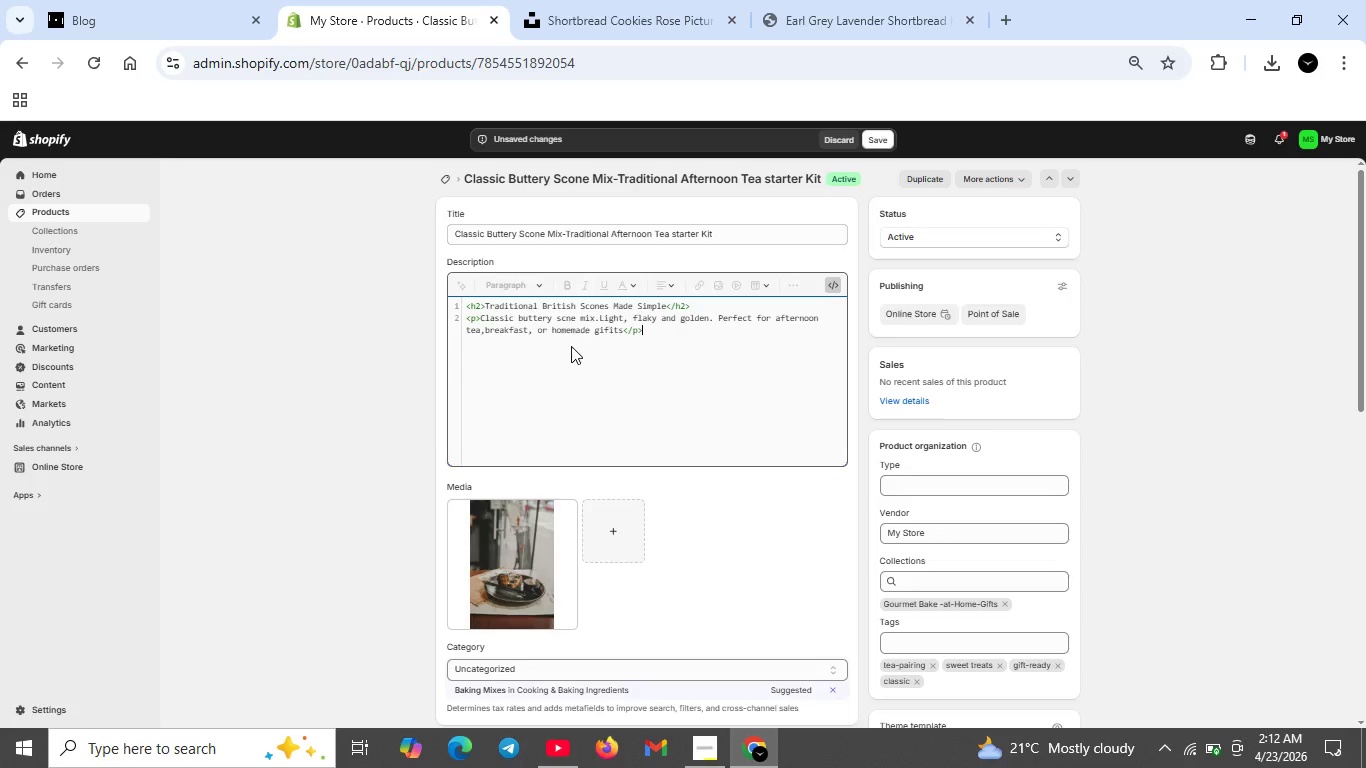 
left_click([568, 319])
 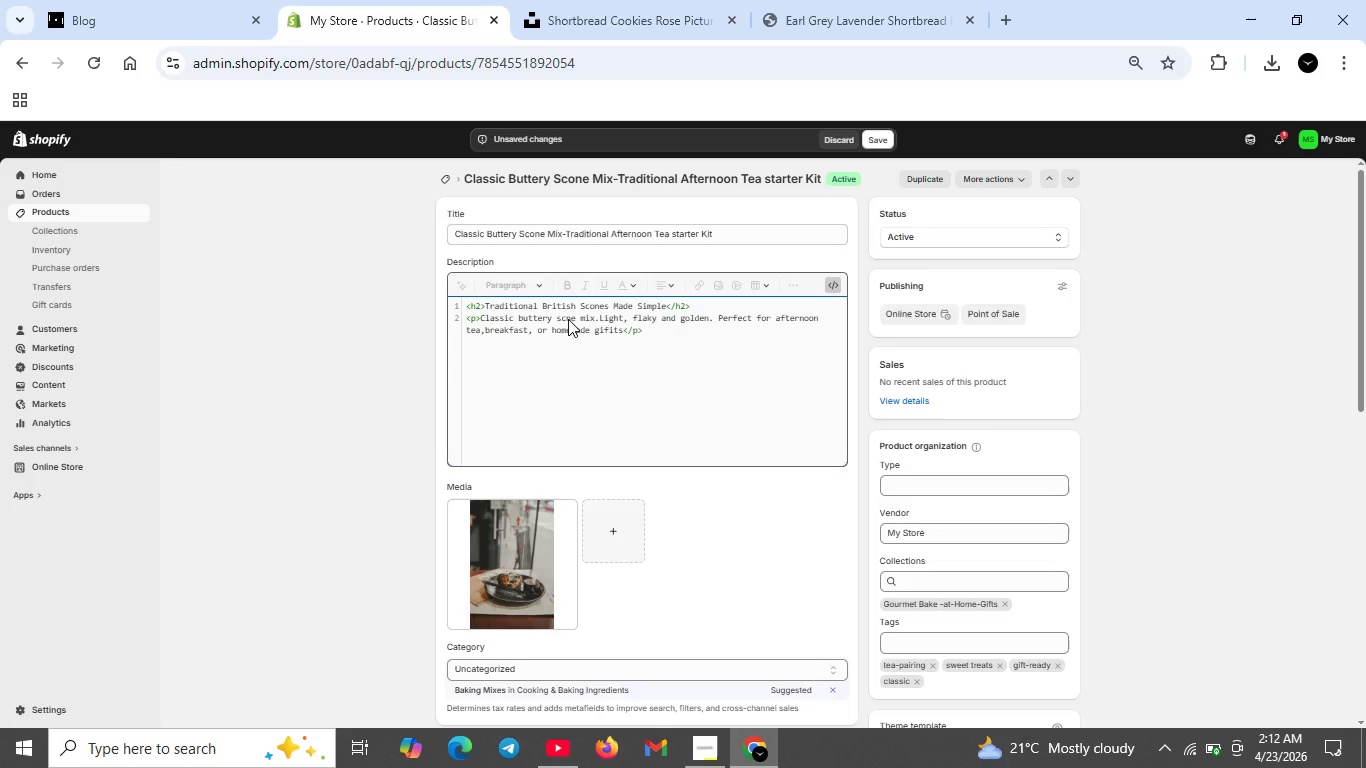 
key(O)
 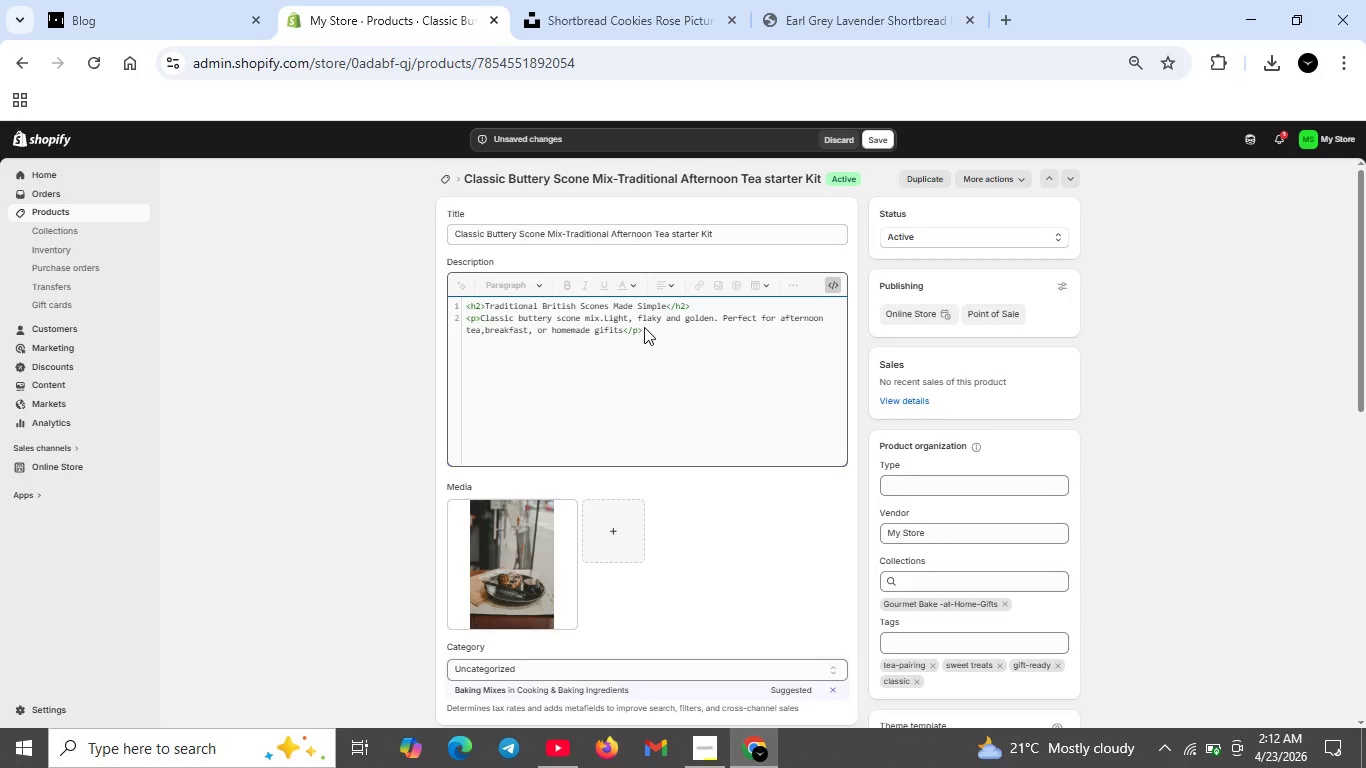 
left_click([638, 320])
 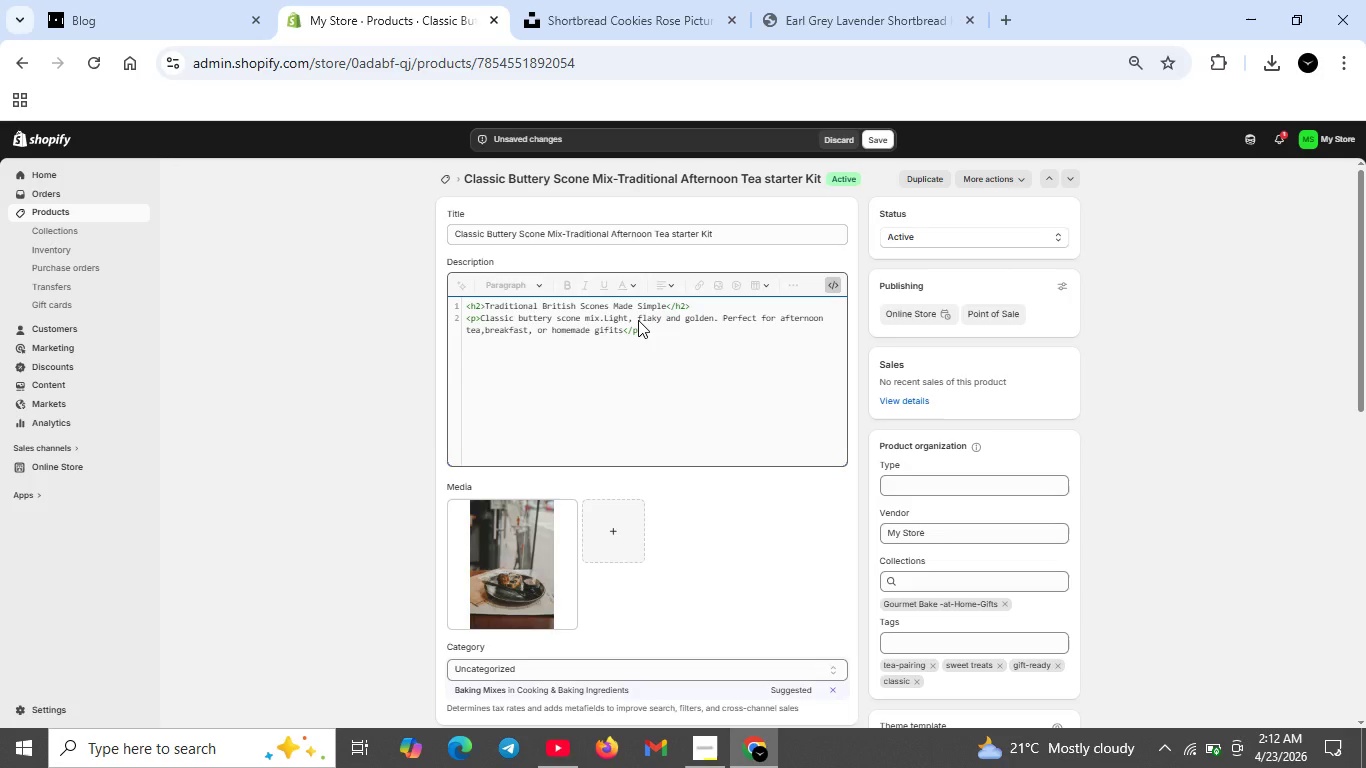 
key(Backspace)
 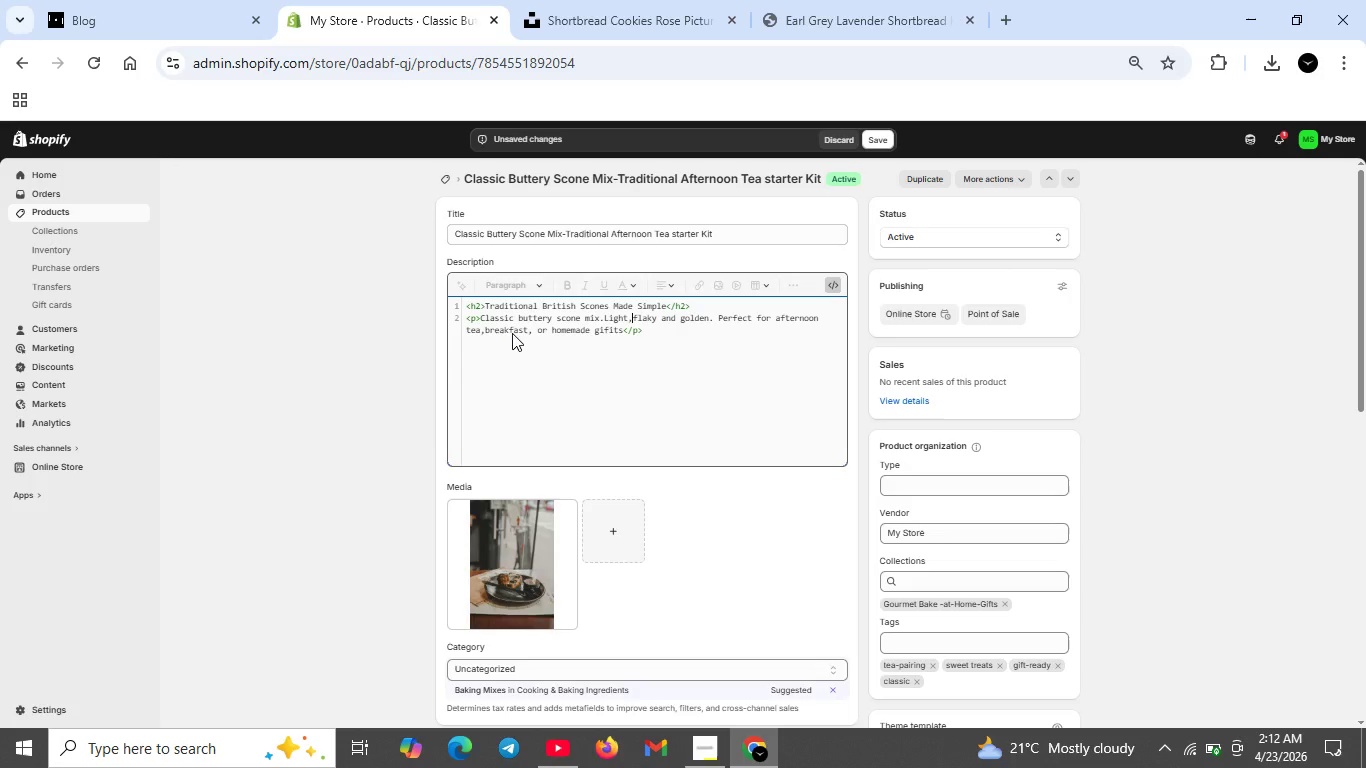 
left_click([650, 328])
 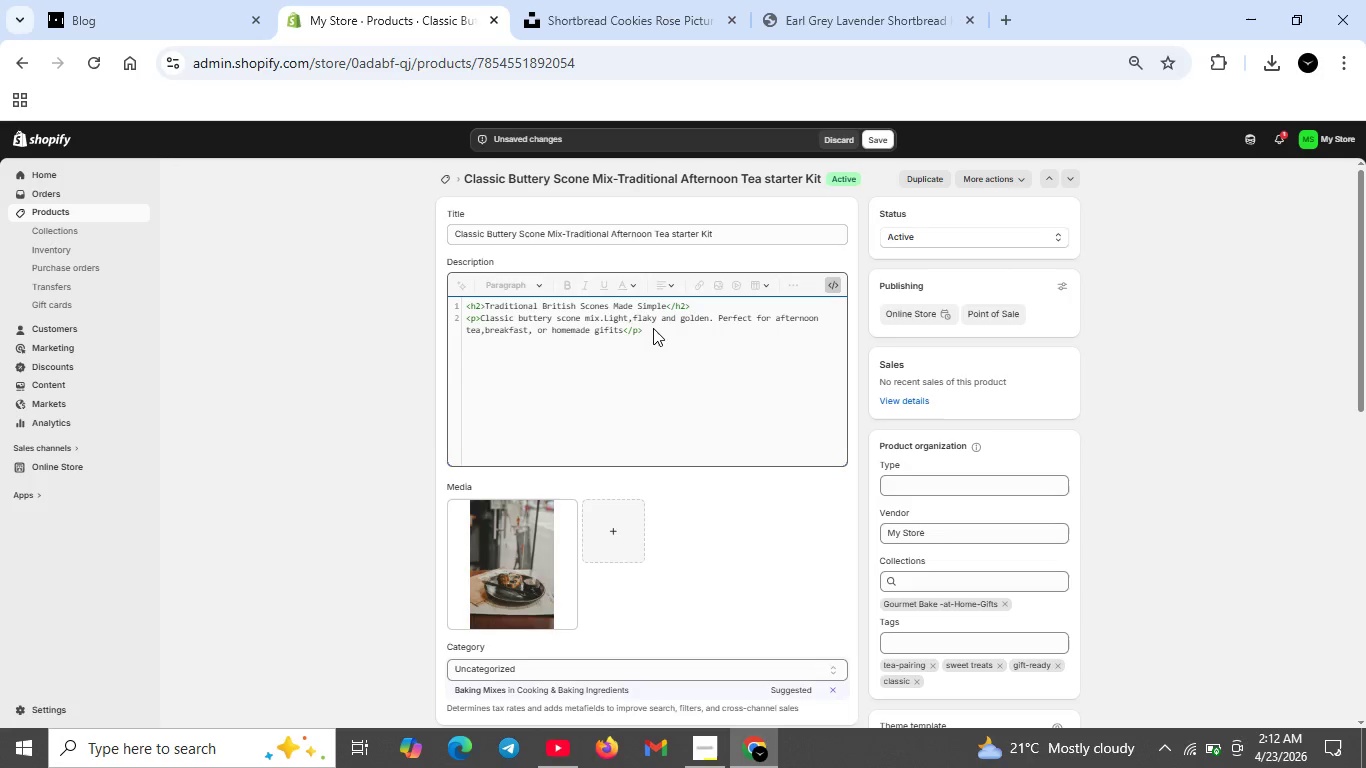 
key(Shift+ShiftRight)
 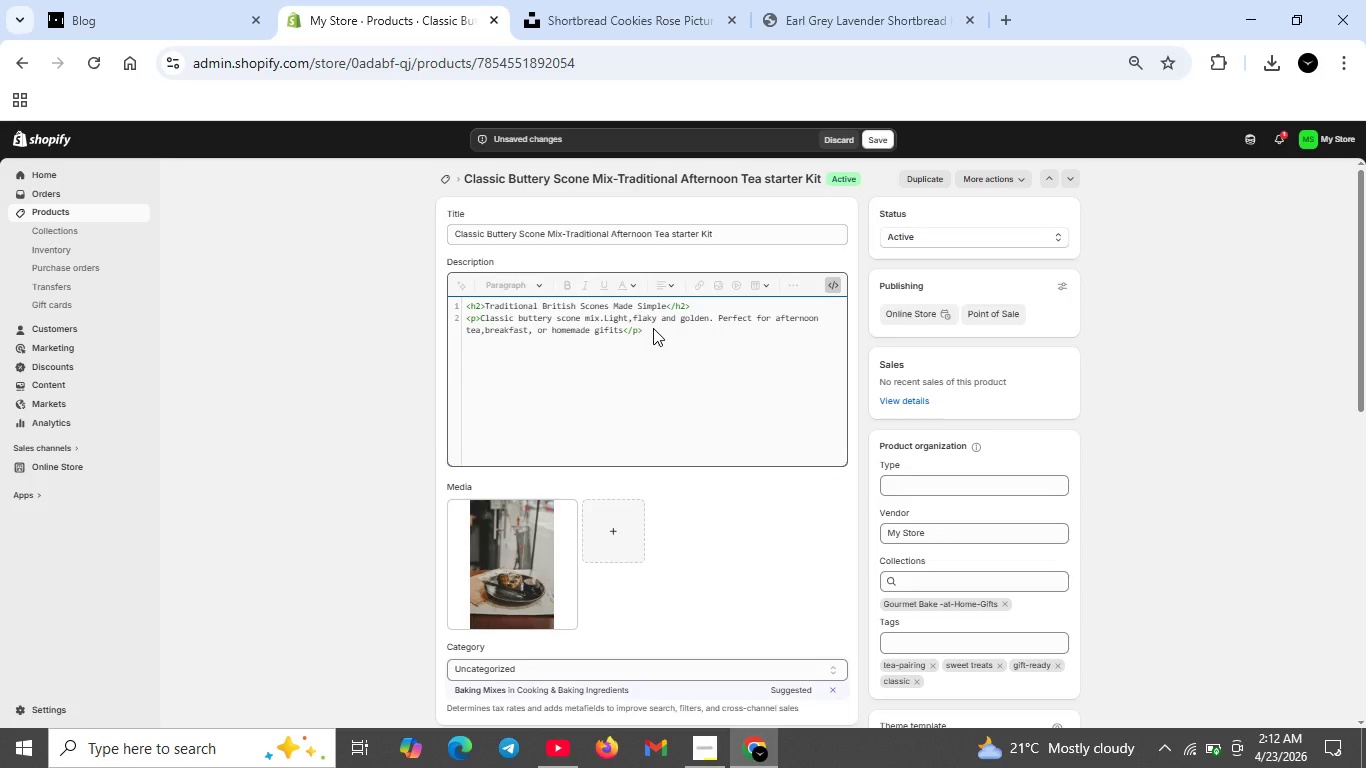 
key(Shift+Enter)
 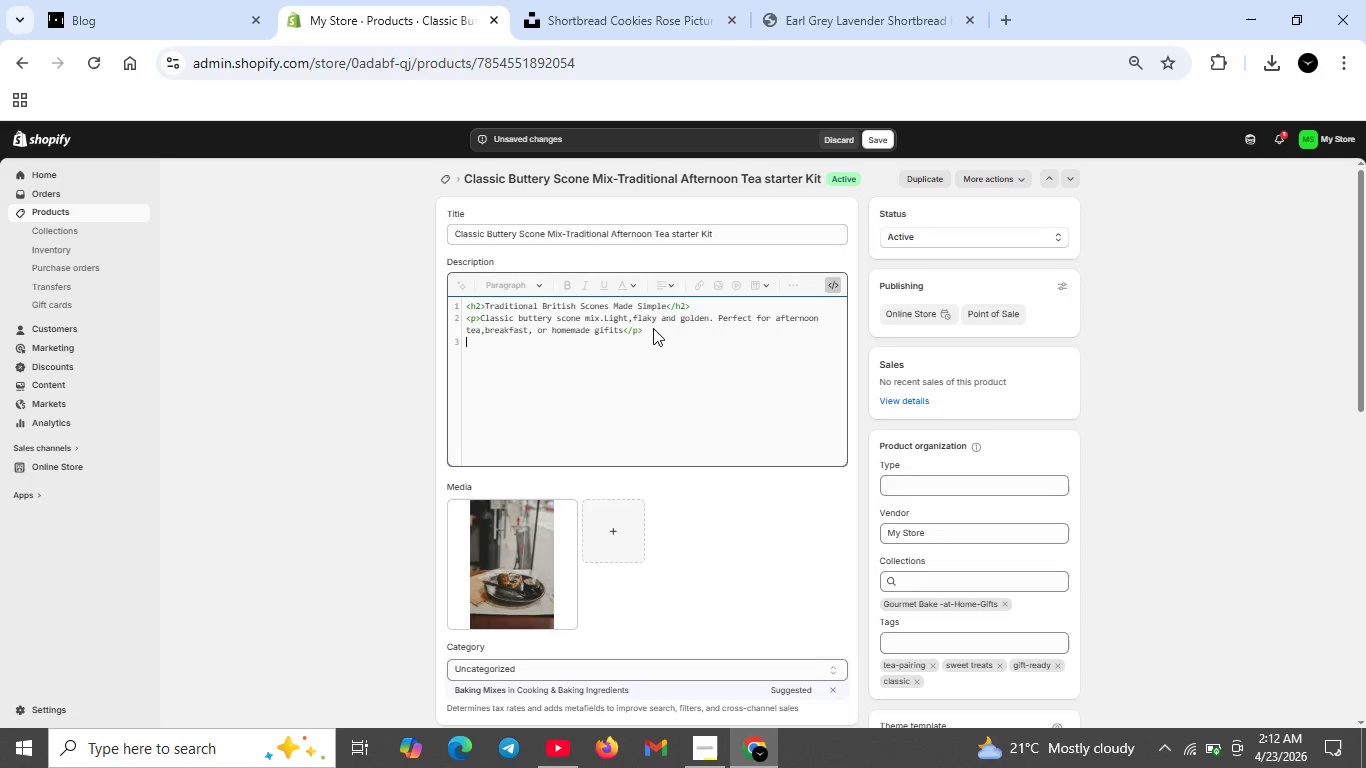 
type(<h3>What's Insie<h3>)
 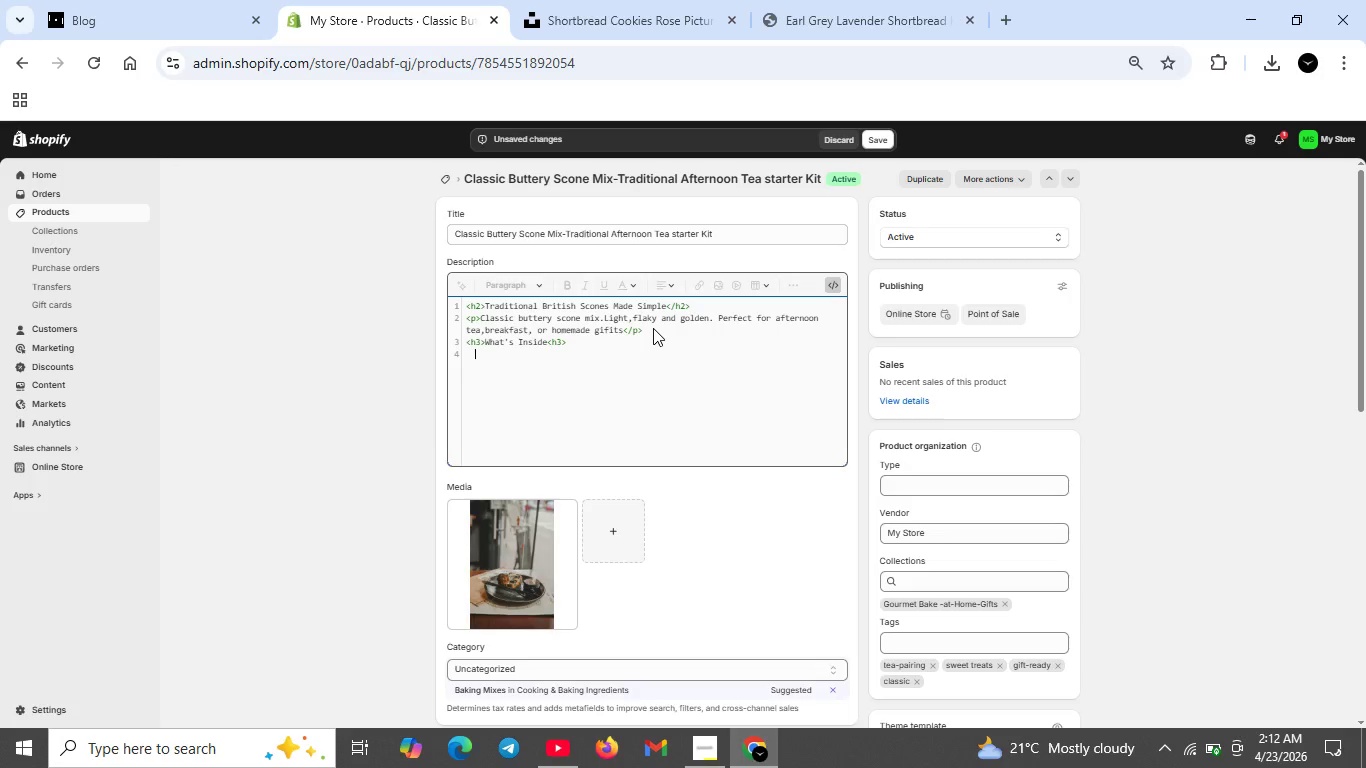 
 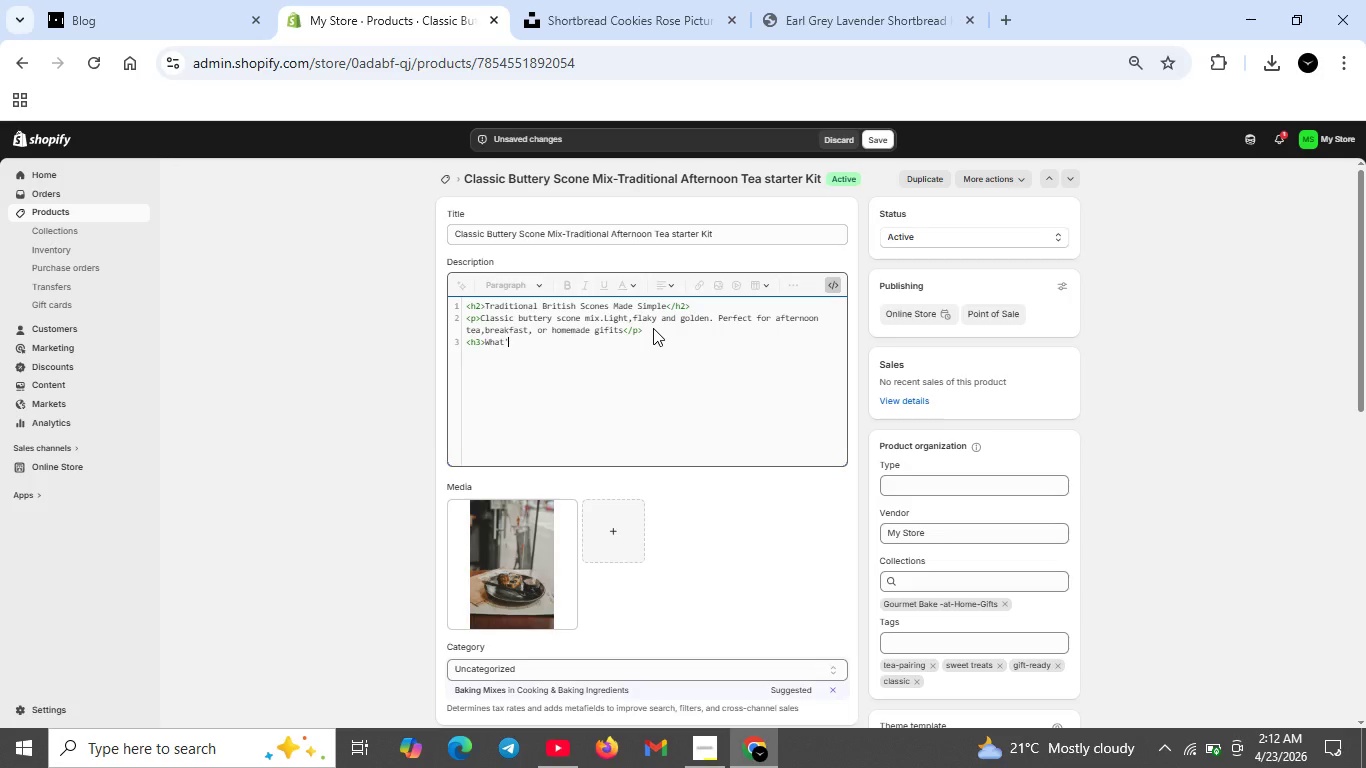 
hold_key(key=D, duration=0.31)
 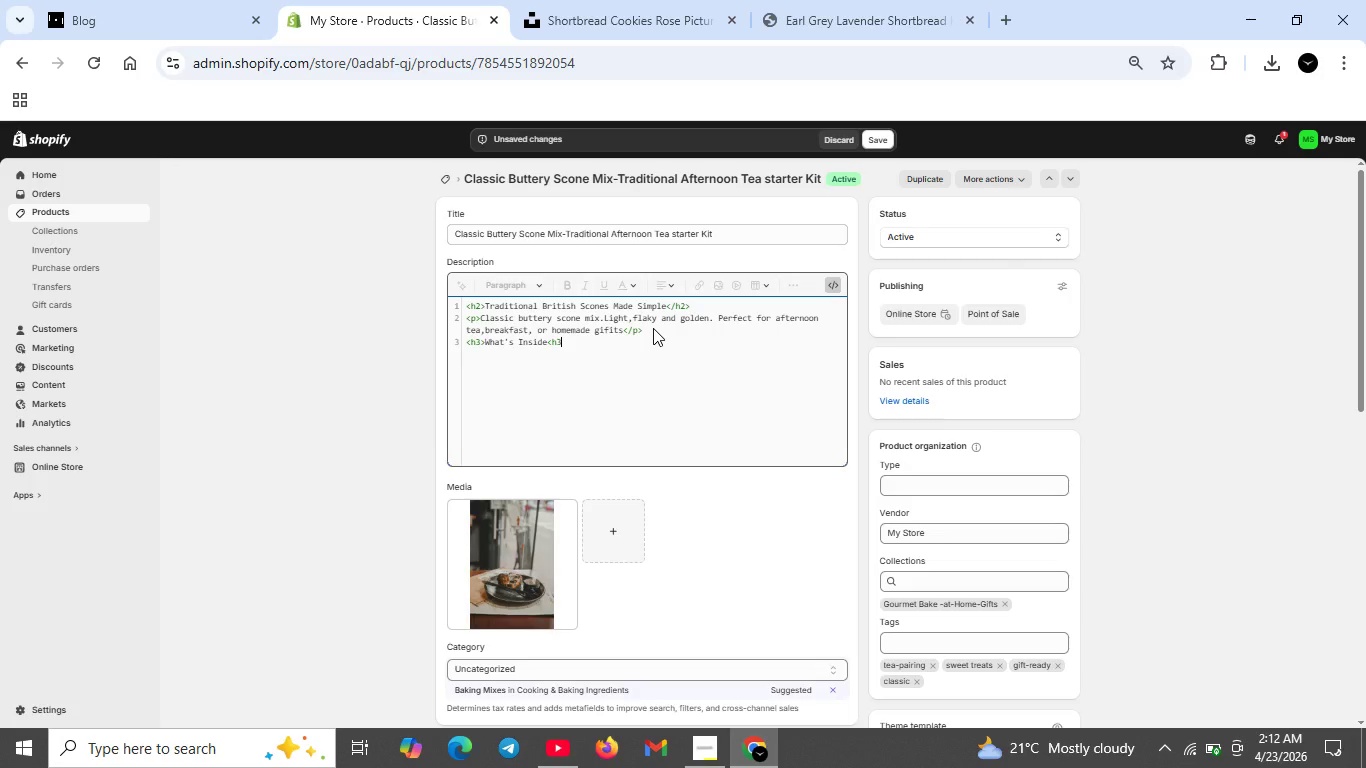 
key(Shift+Enter)
 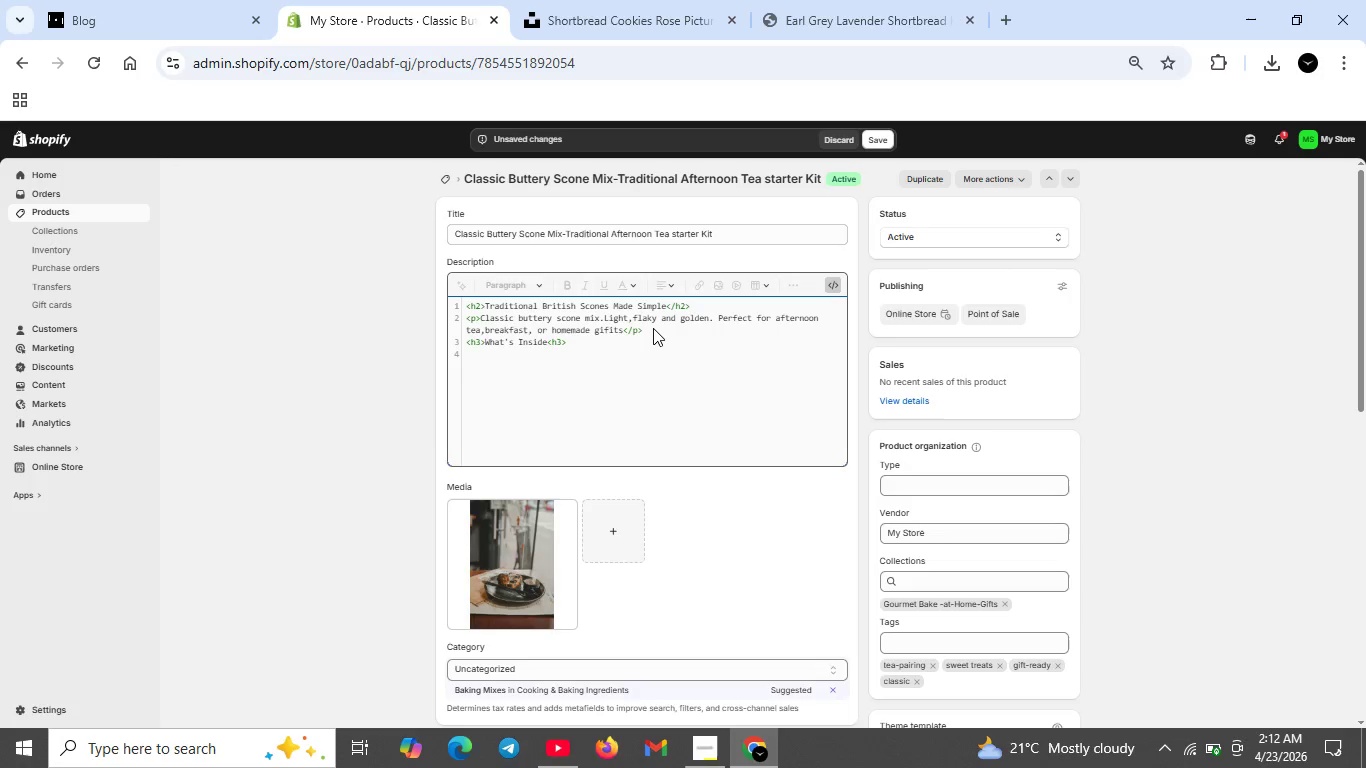 
type(<ul>)
 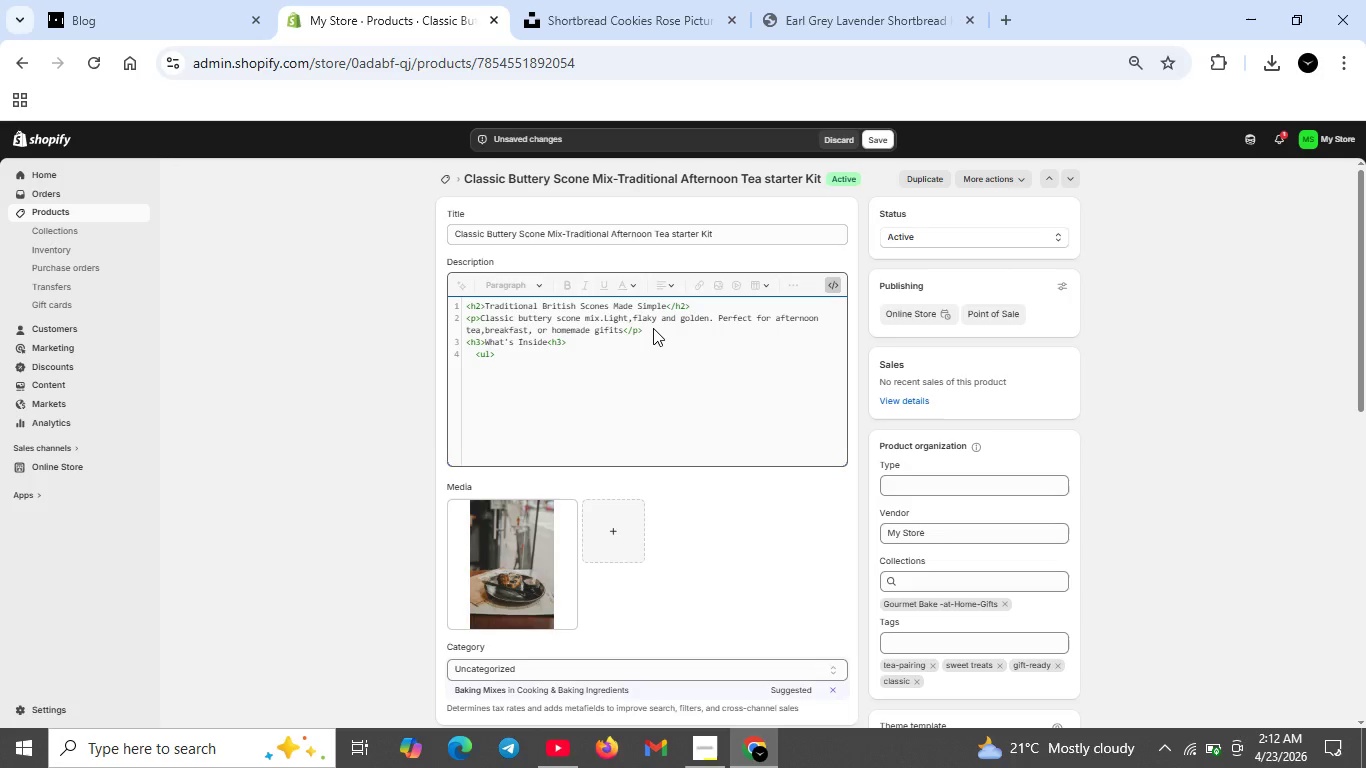 
key(Shift+Enter)
 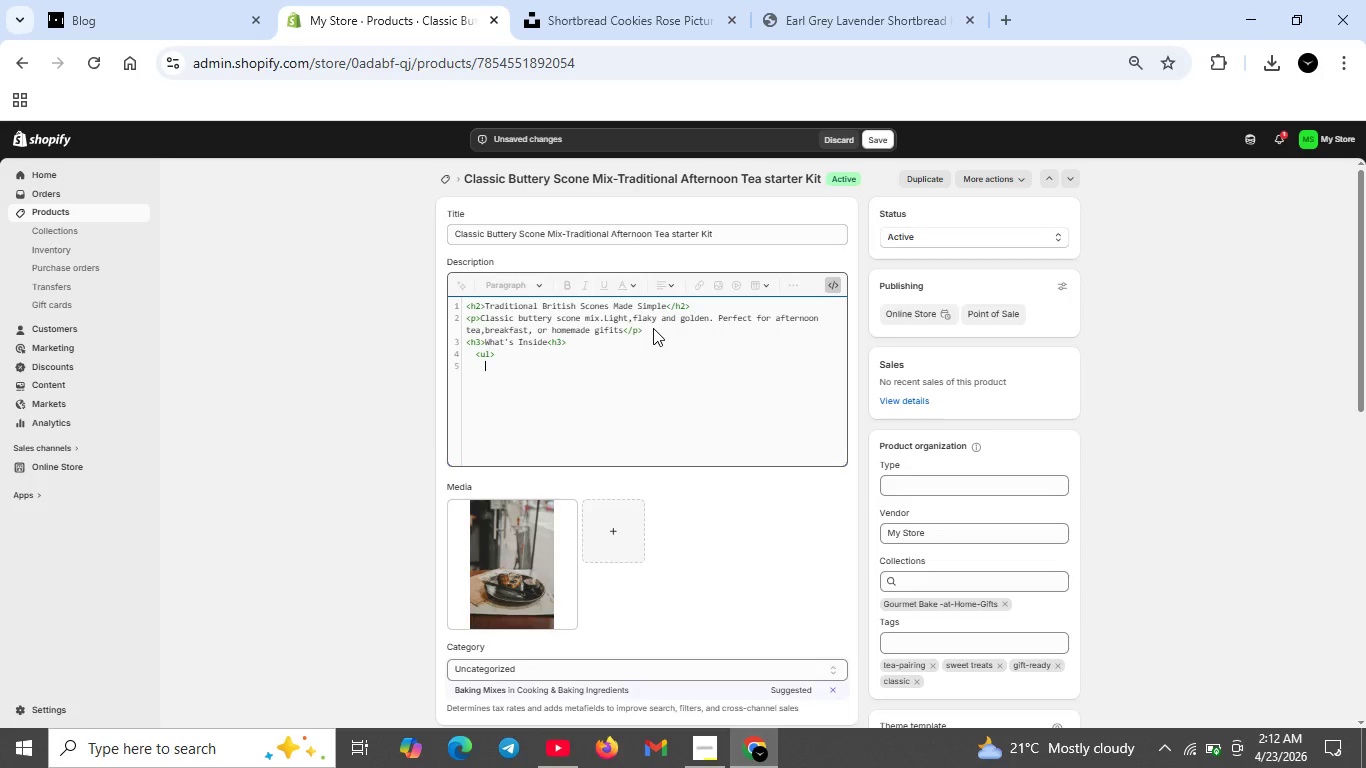 
type(<li>O)
key(Backspace)
type(Pre-measured scone mix</li>)
 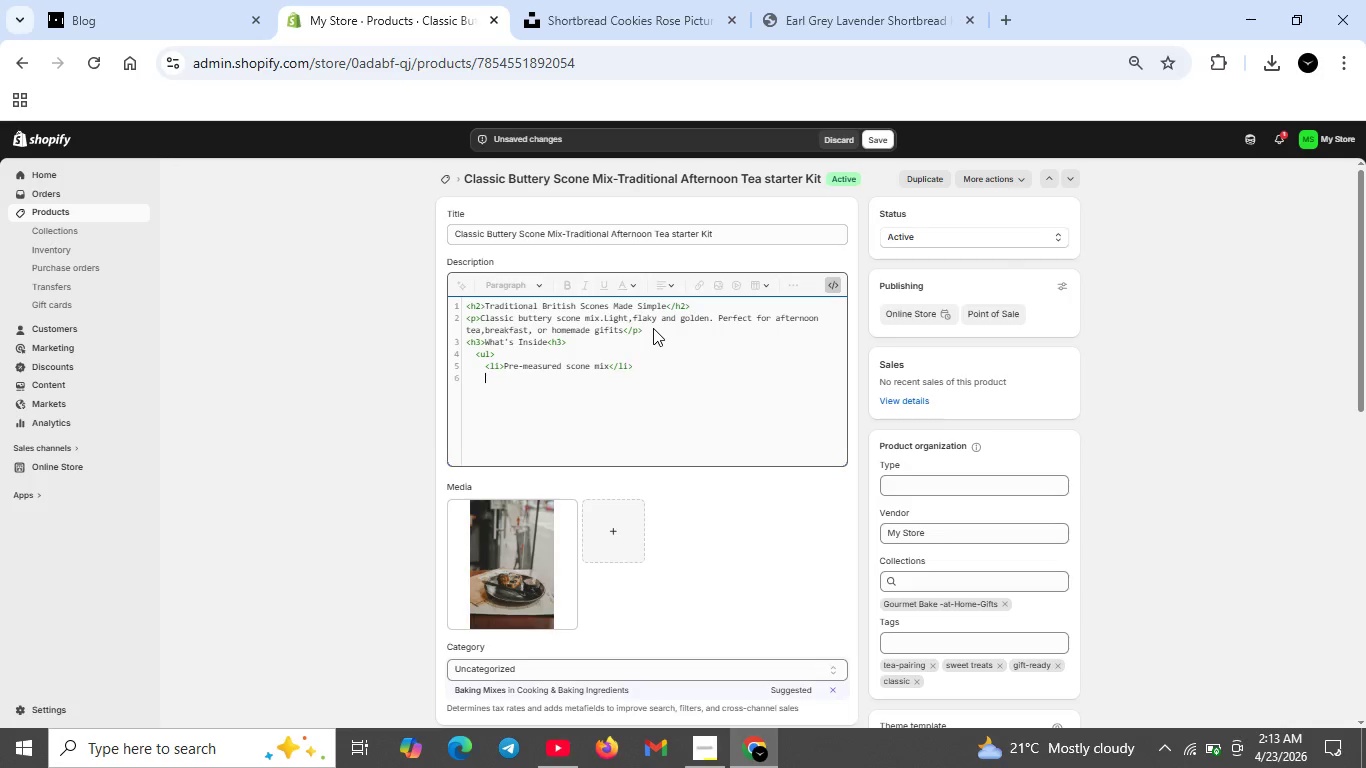 
 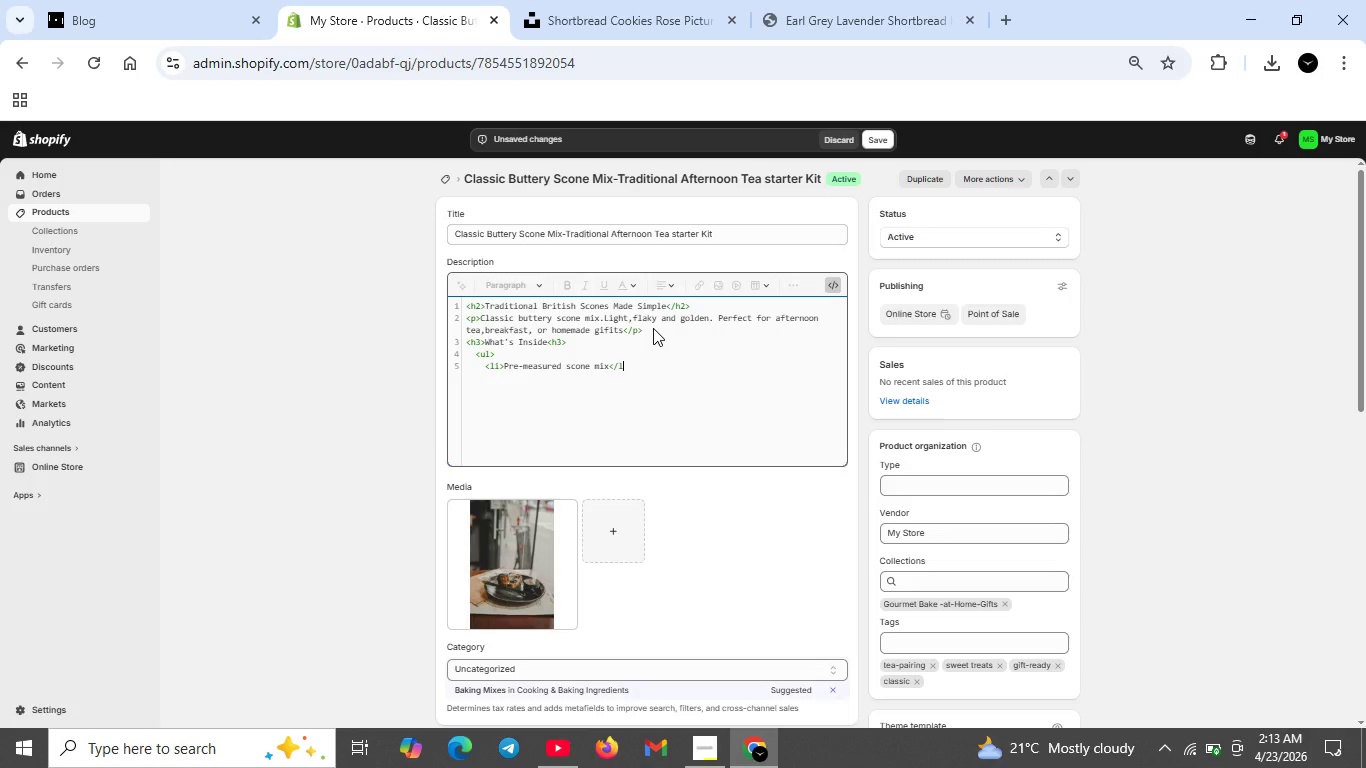 
key(Shift+Enter)
 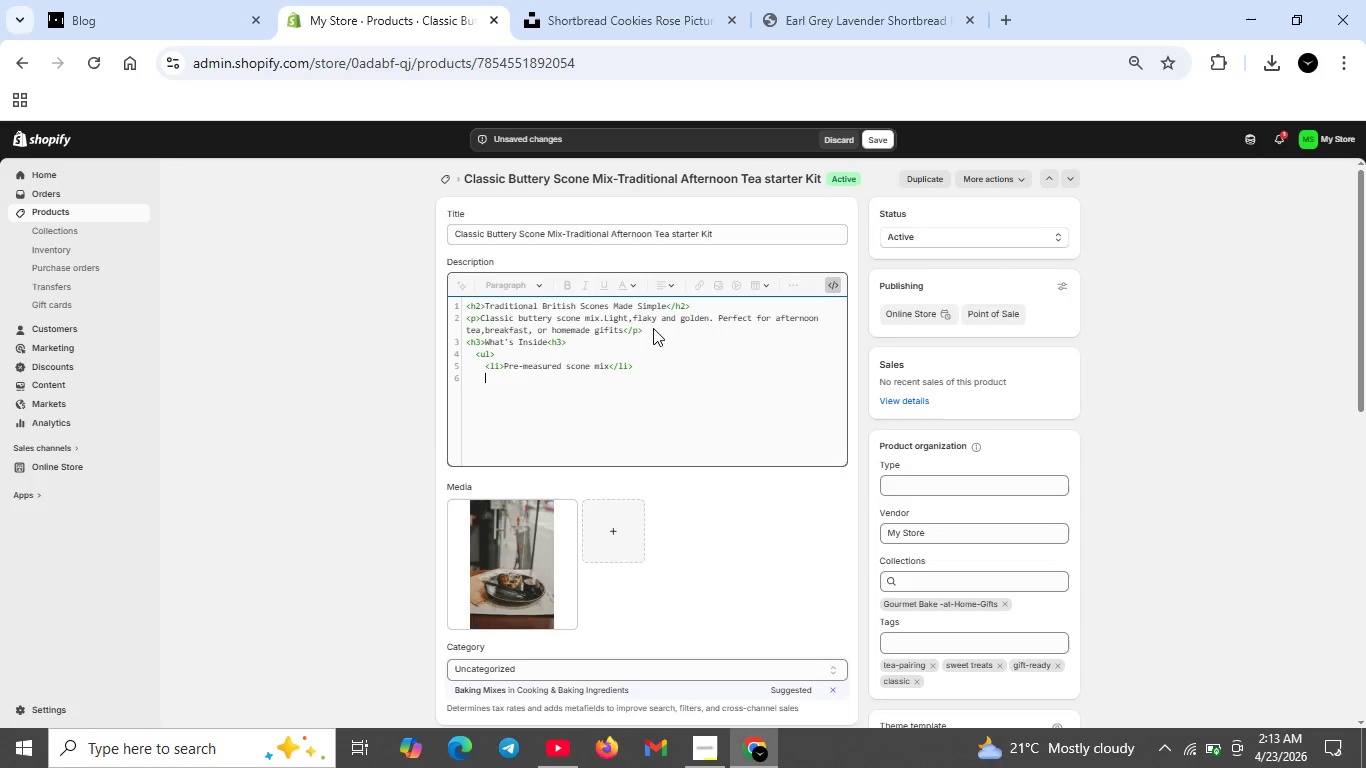 
type(<li>ButterMilk)
key(Backspace)
key(Backspace)
key(Backspace)
key(Backspace)
type(milk powder</li>)
 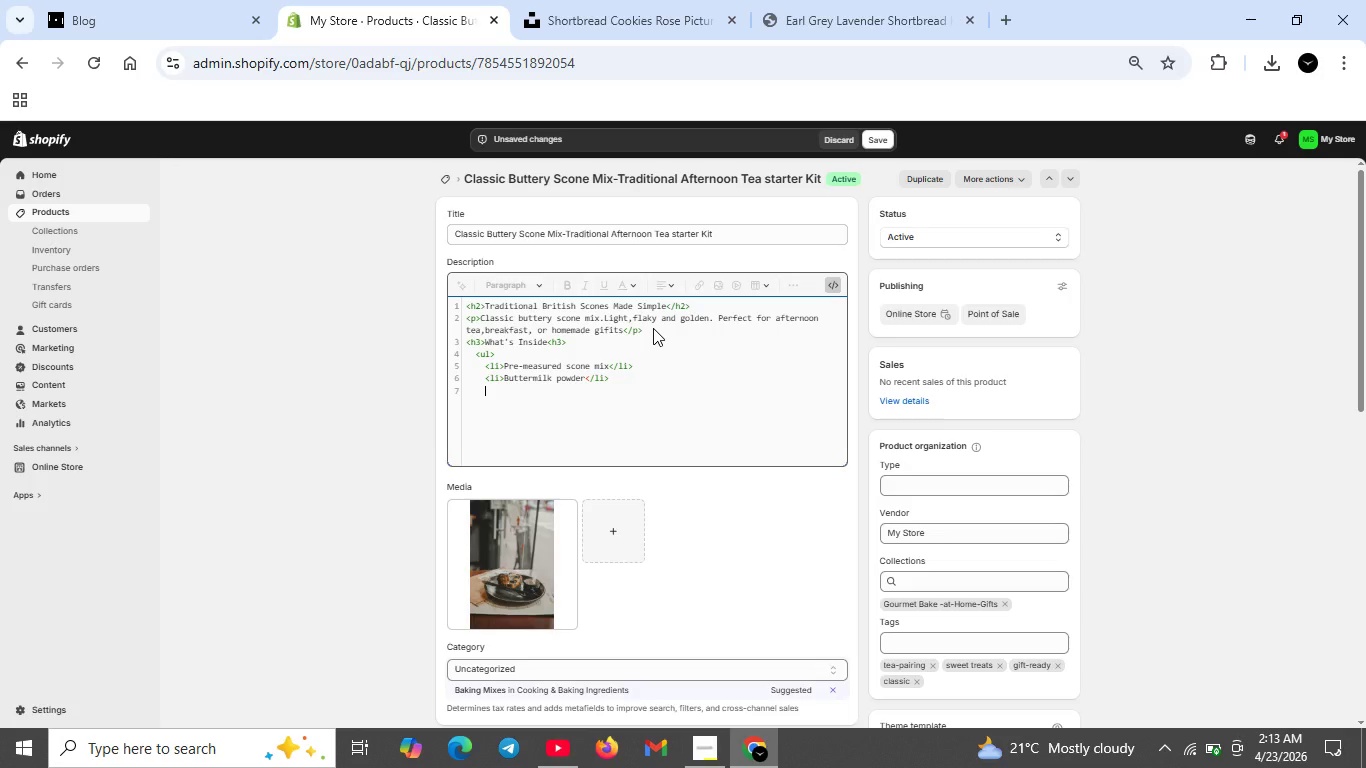 
 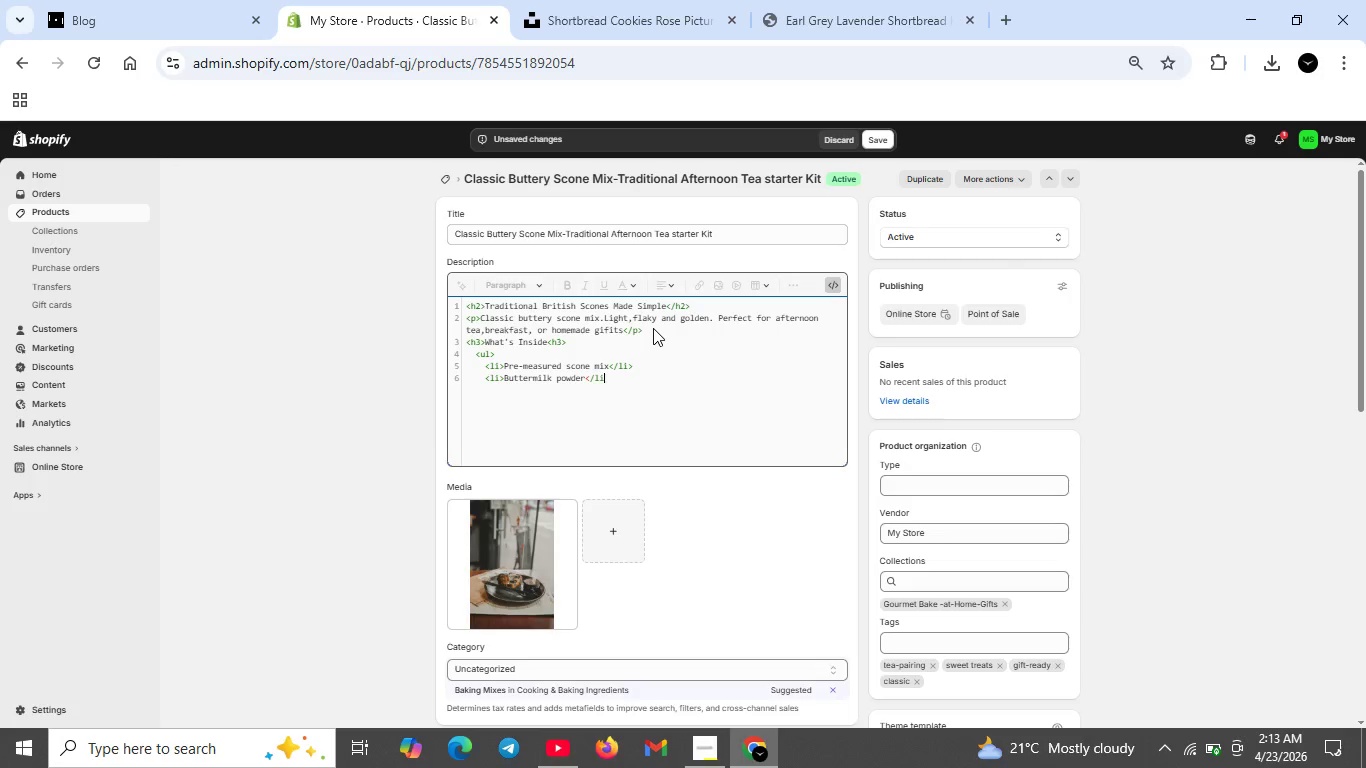 
key(Shift+Enter)
 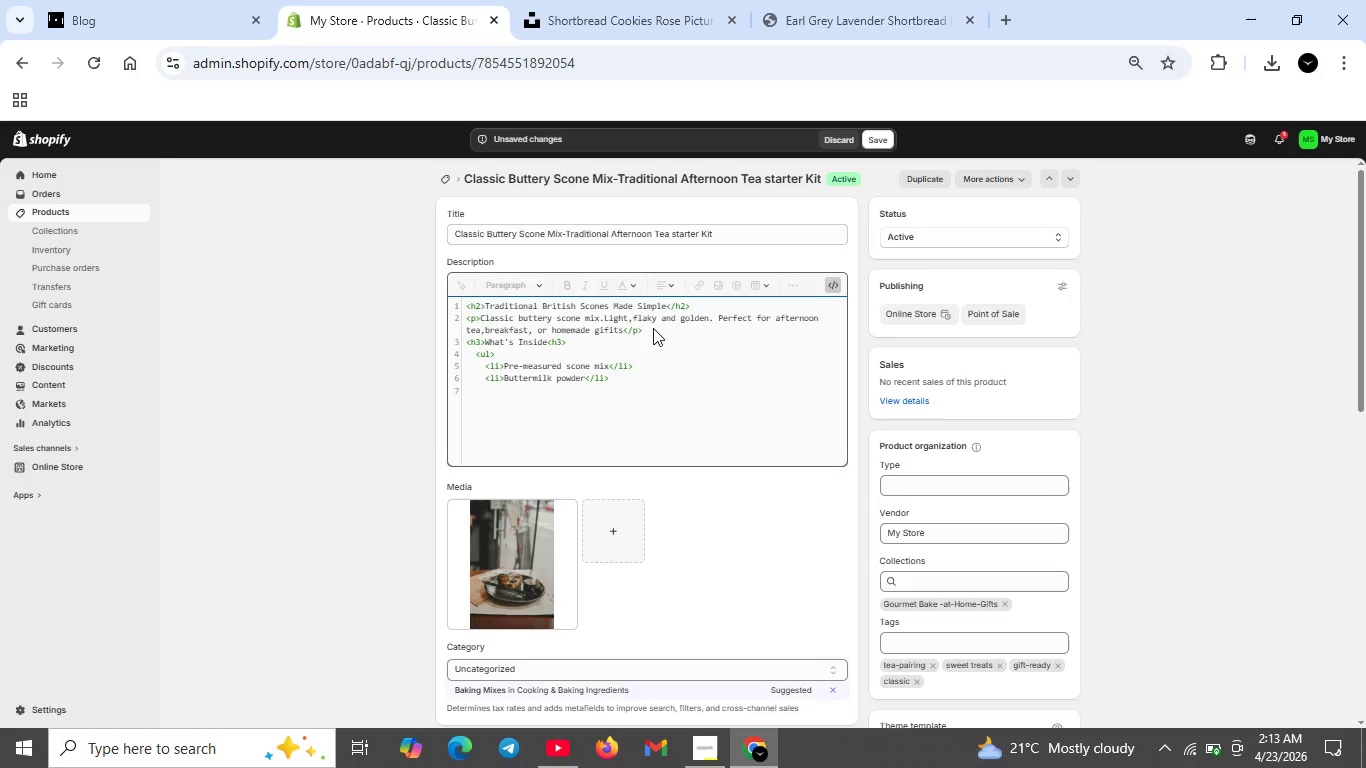 
type(<li>Recioe card</li>)
 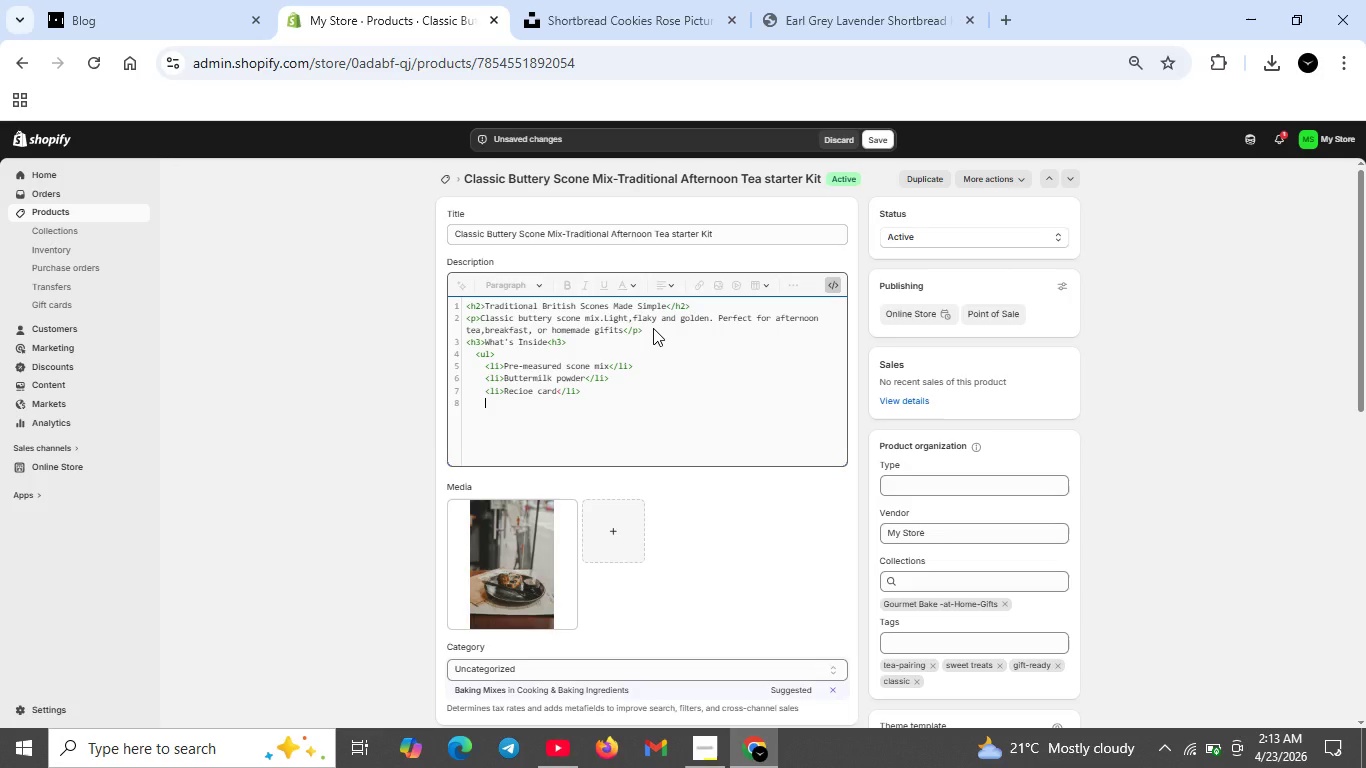 
 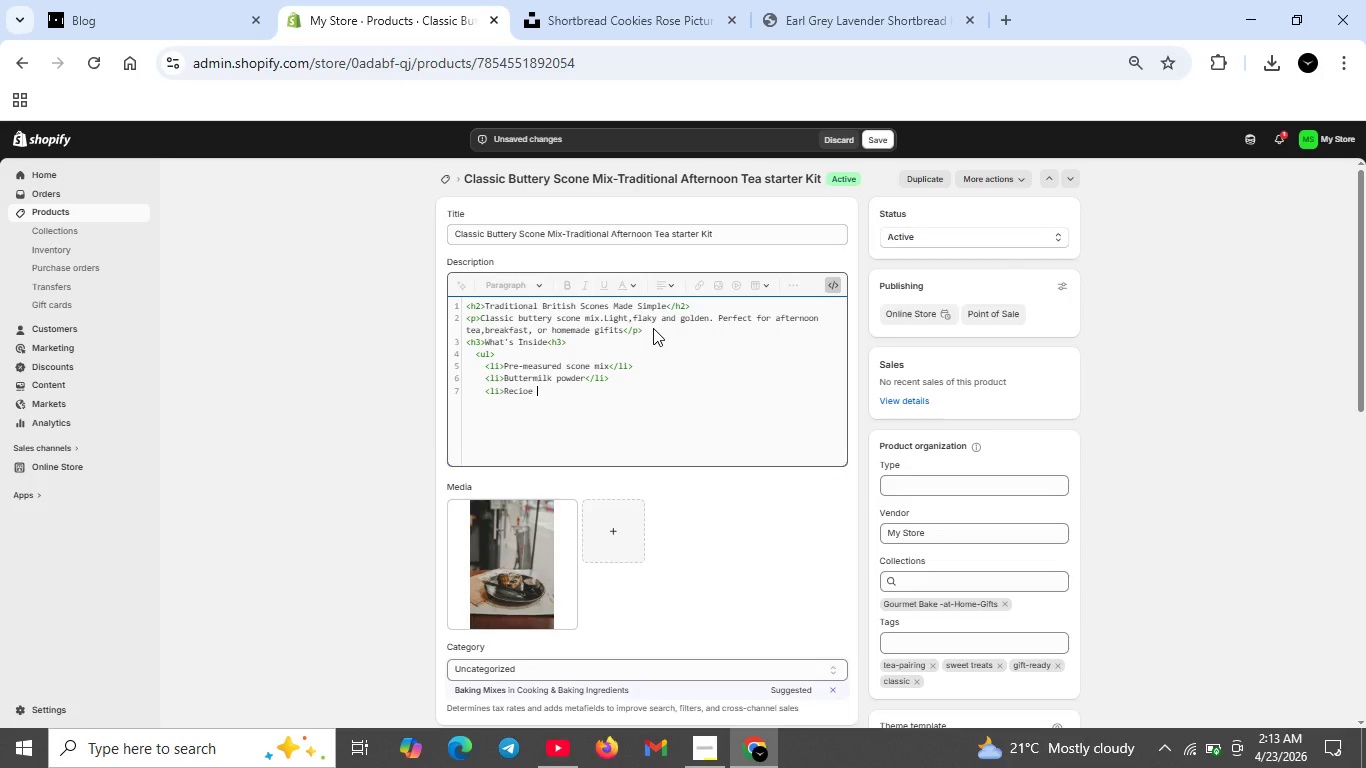 
key(Shift+Enter)
 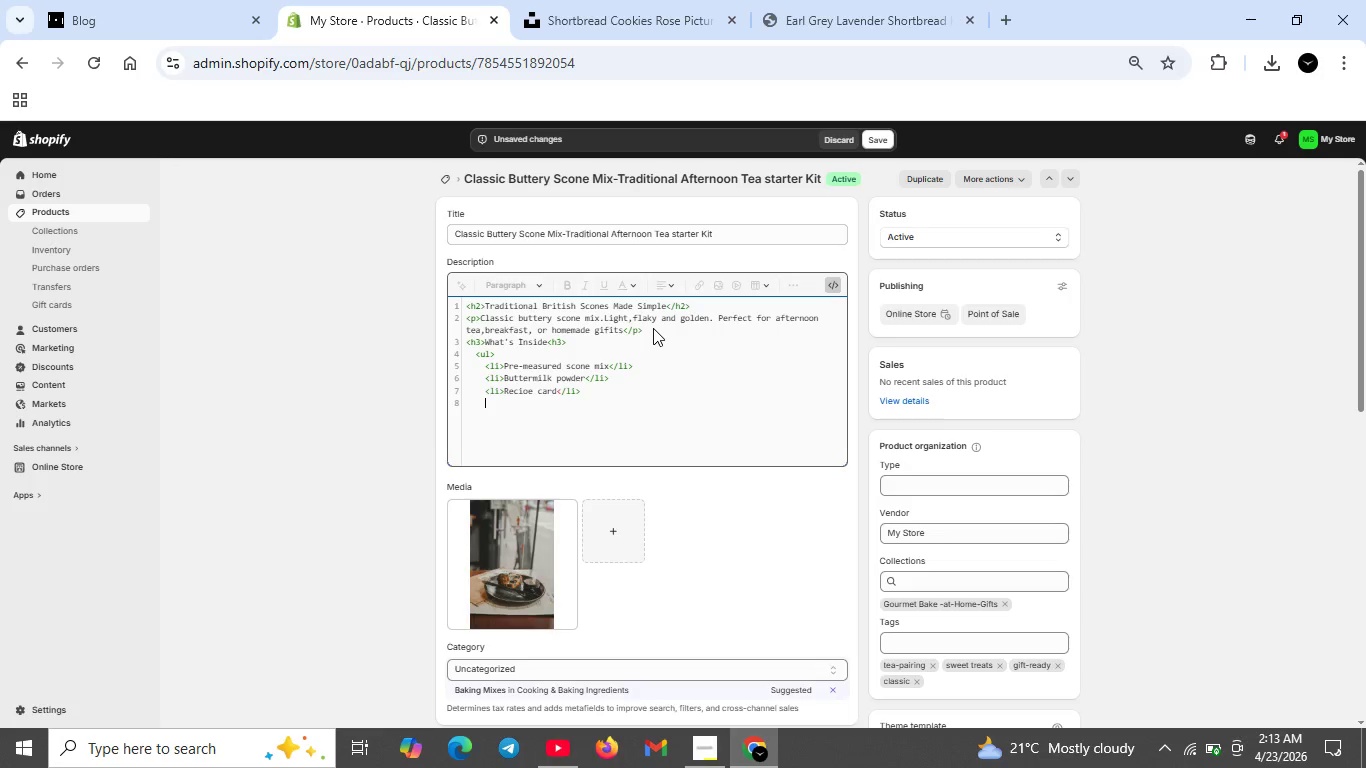 
type(<li>lotted crean)
 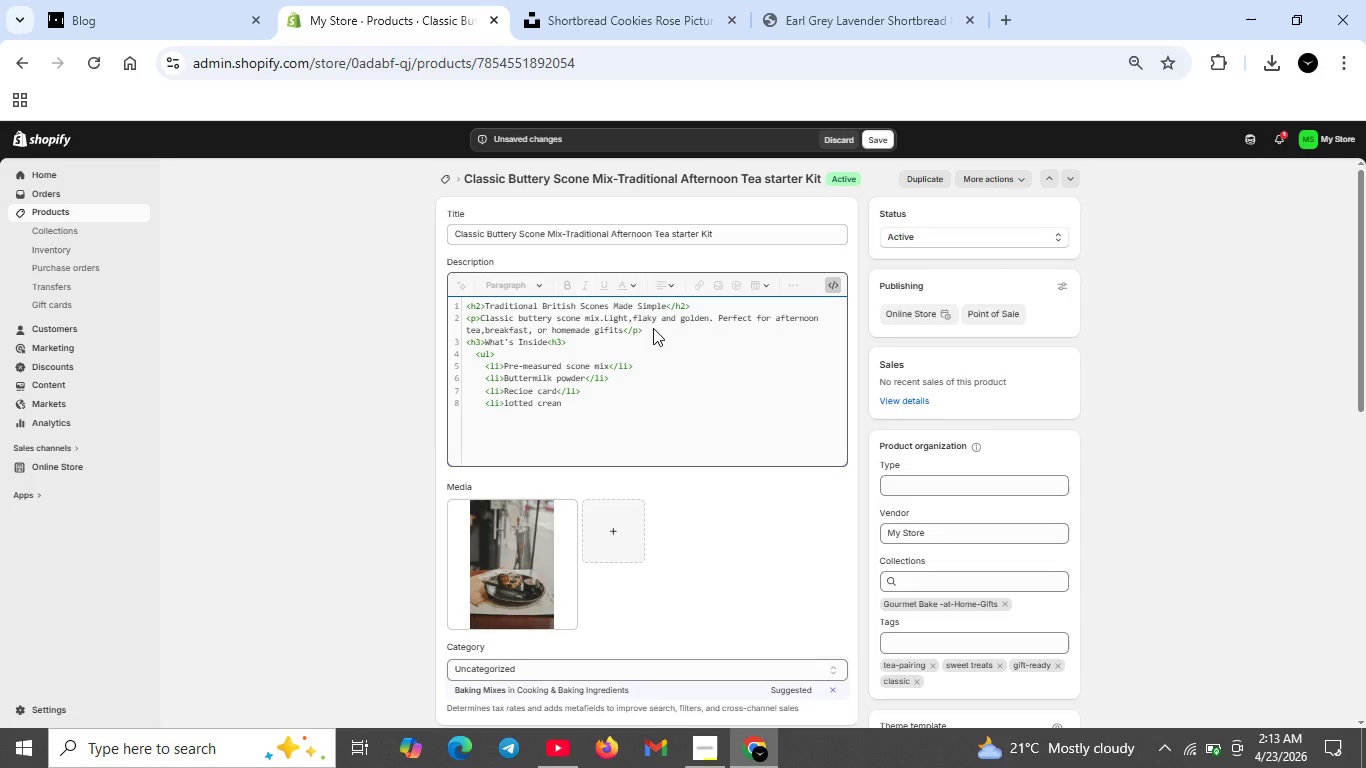 
wait(14.52)
 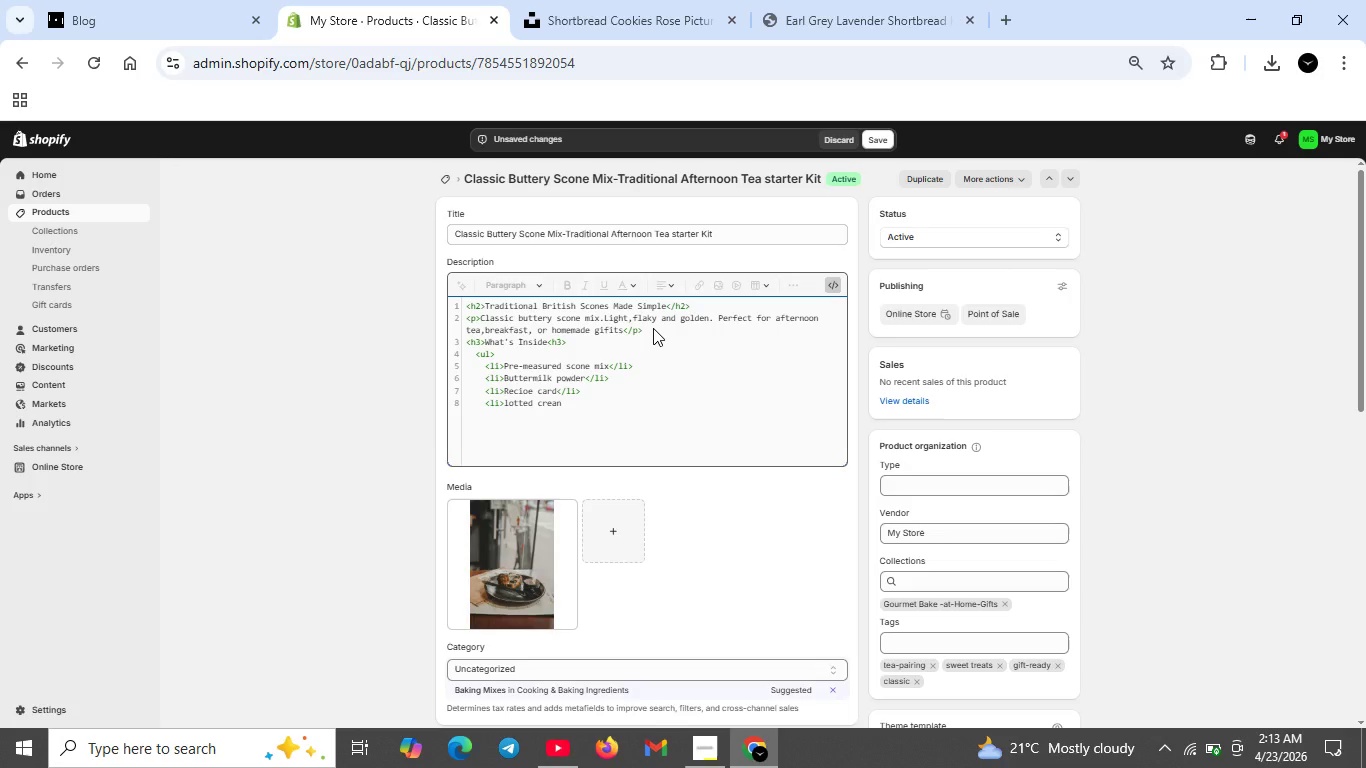 
key(Backspace)
 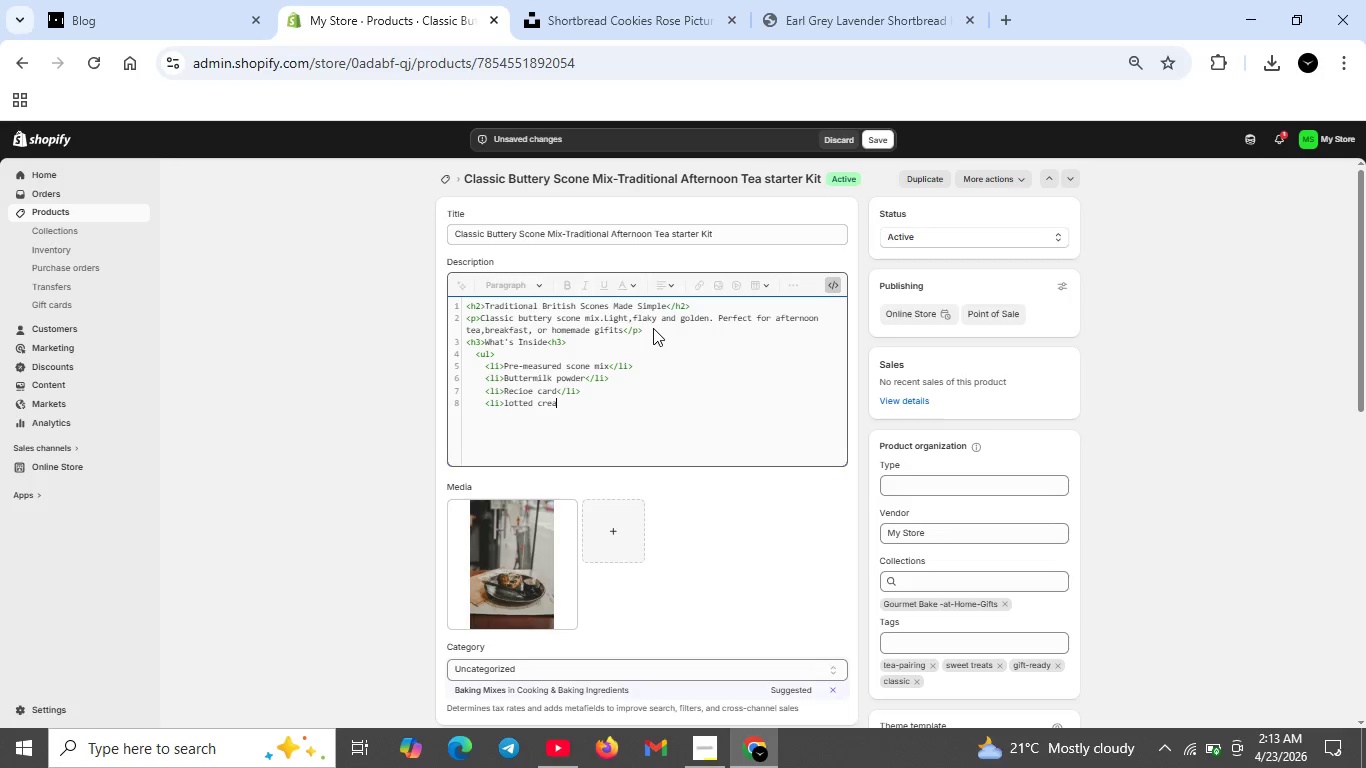 
key(M)
 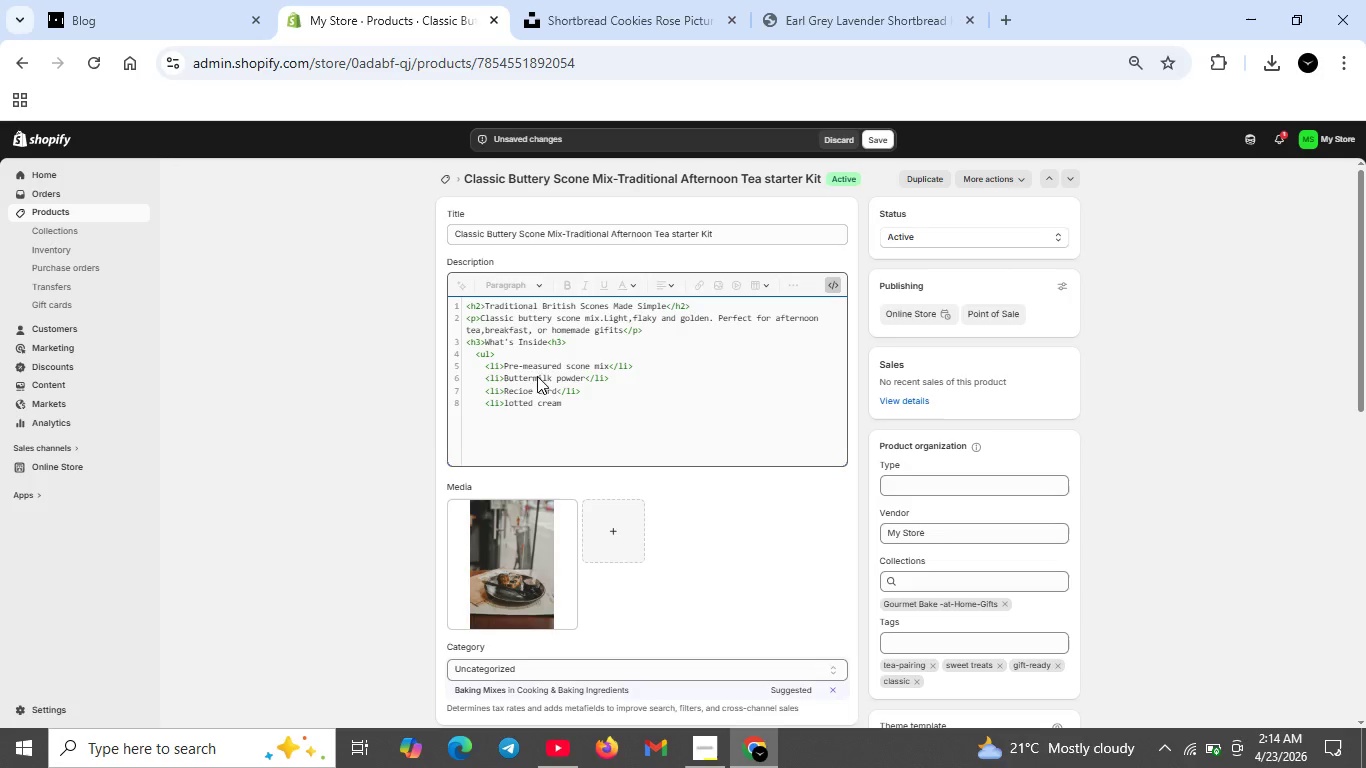 
left_click([506, 403])
 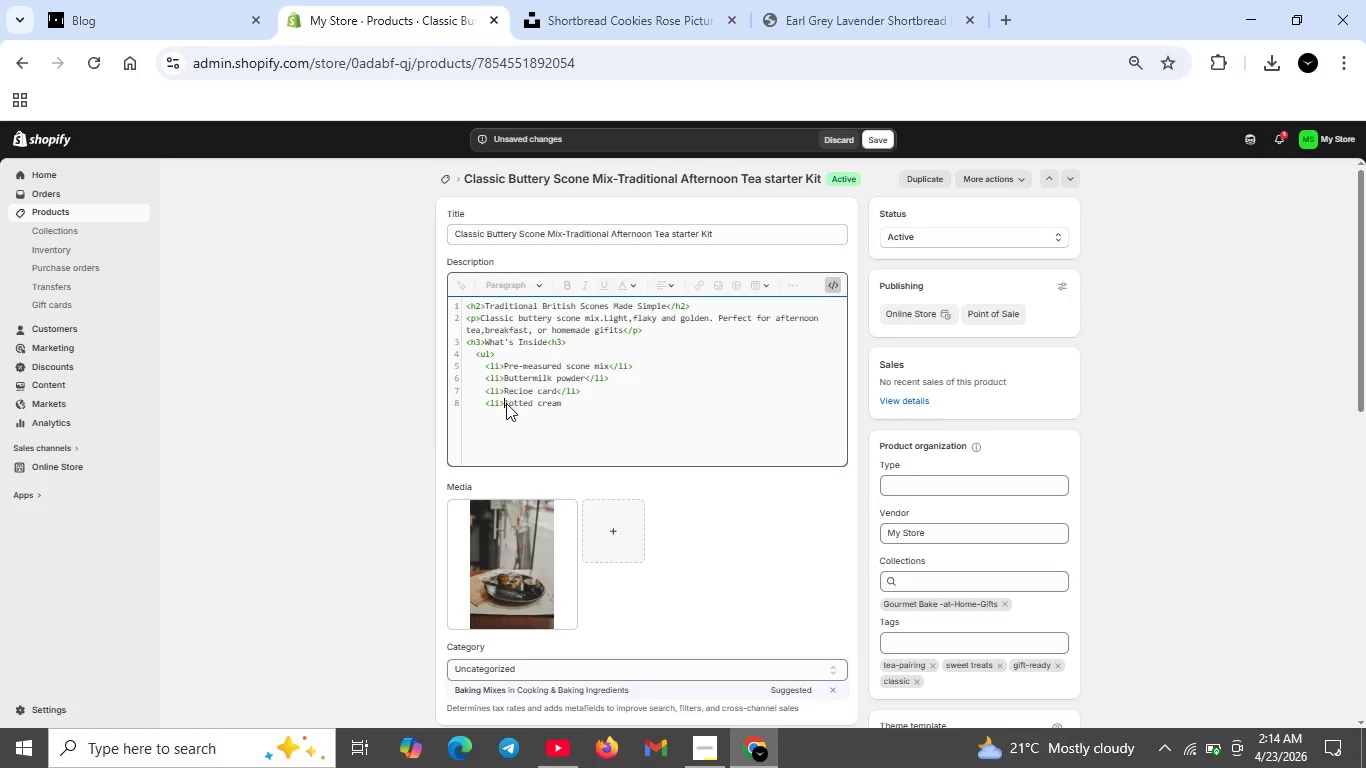 
key(CapsLock)
 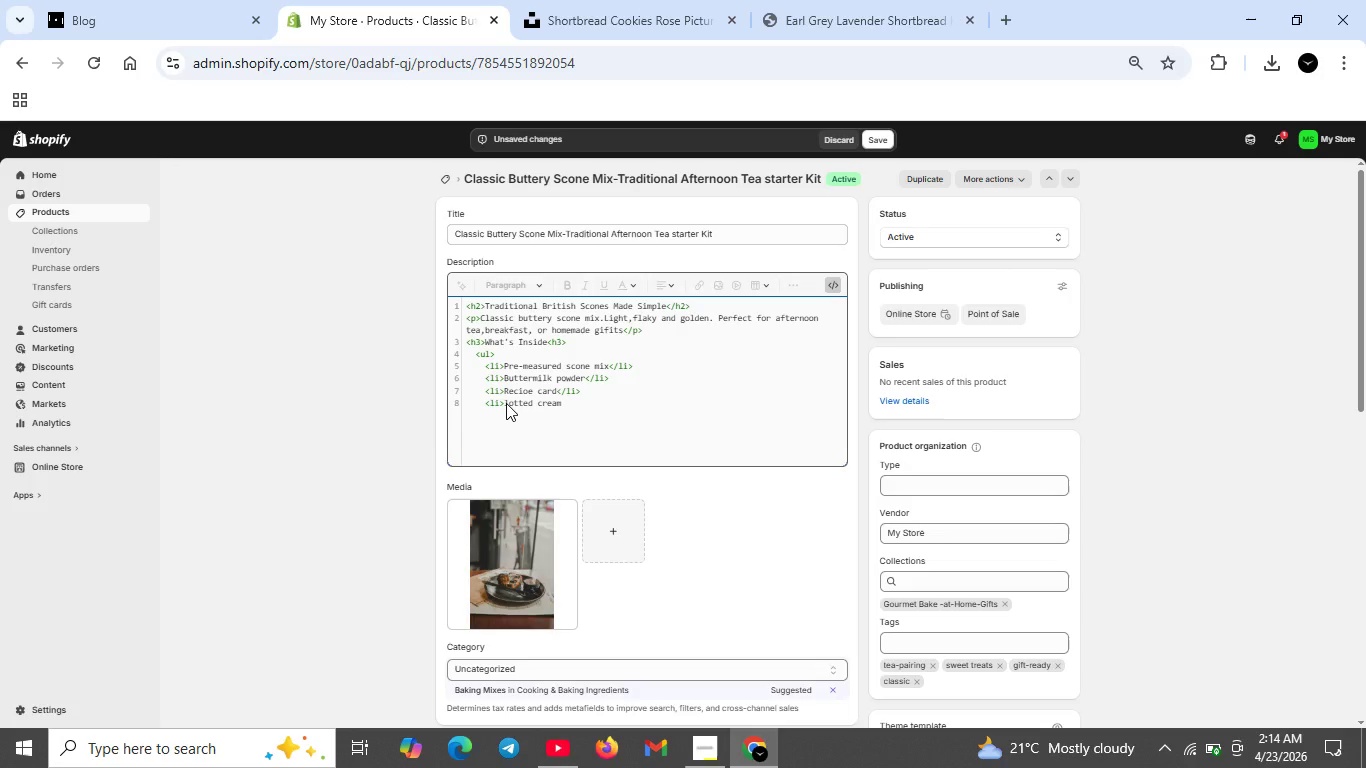 
key(C)
 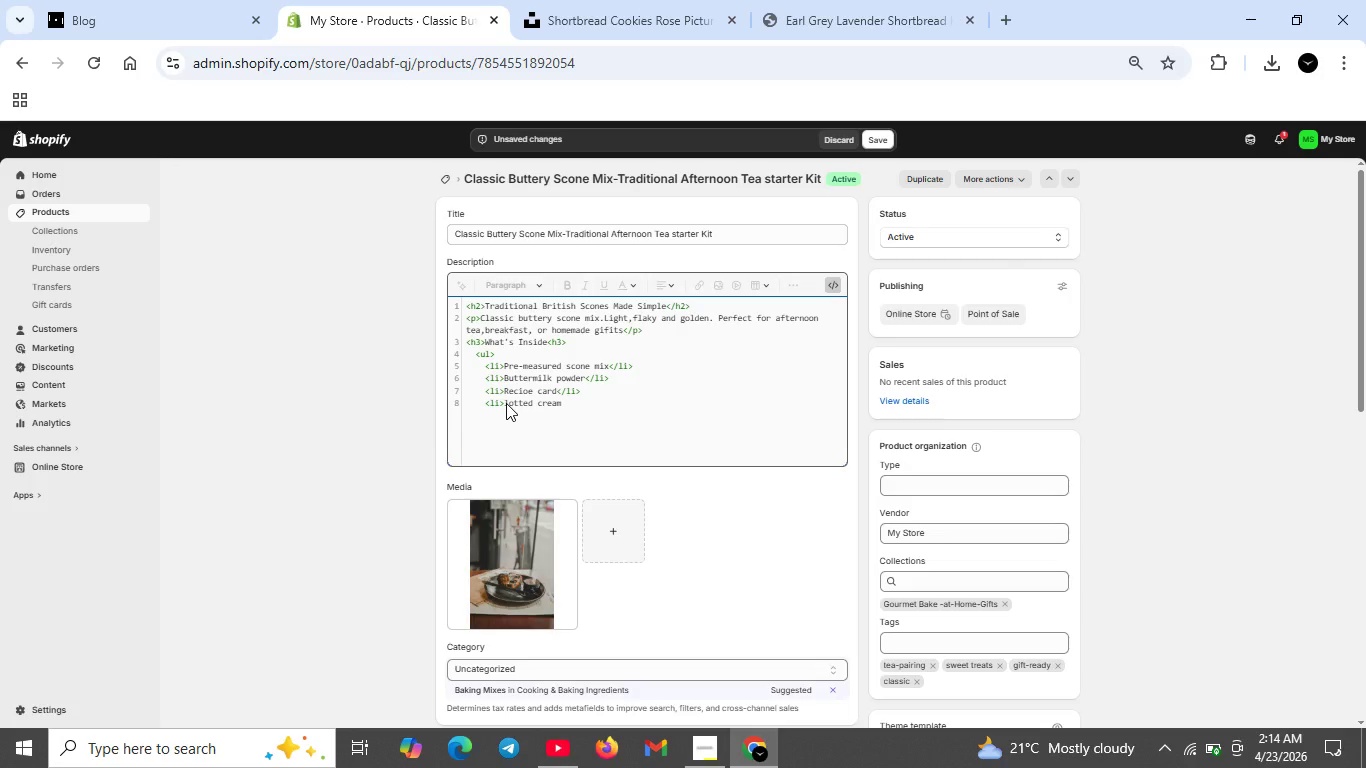 
key(CapsLock)
 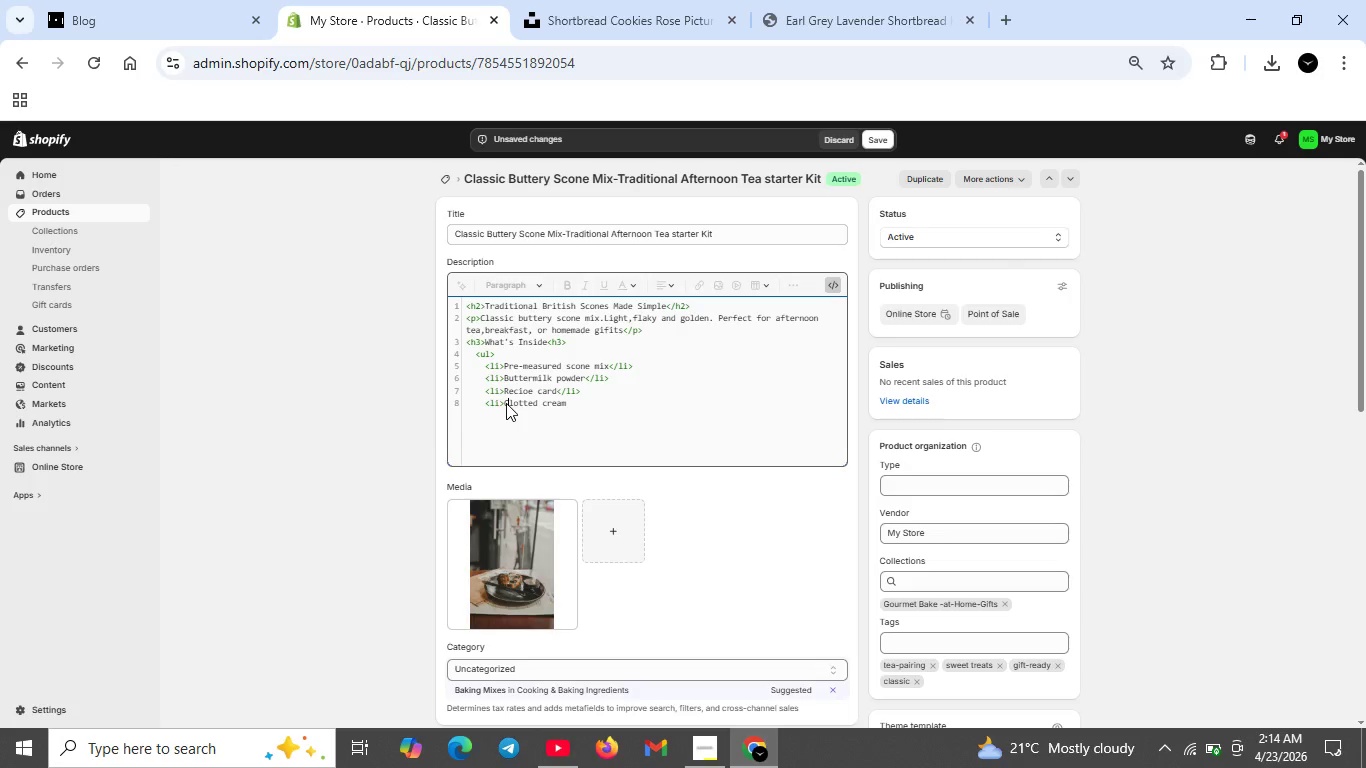 
key(ArrowRight)
 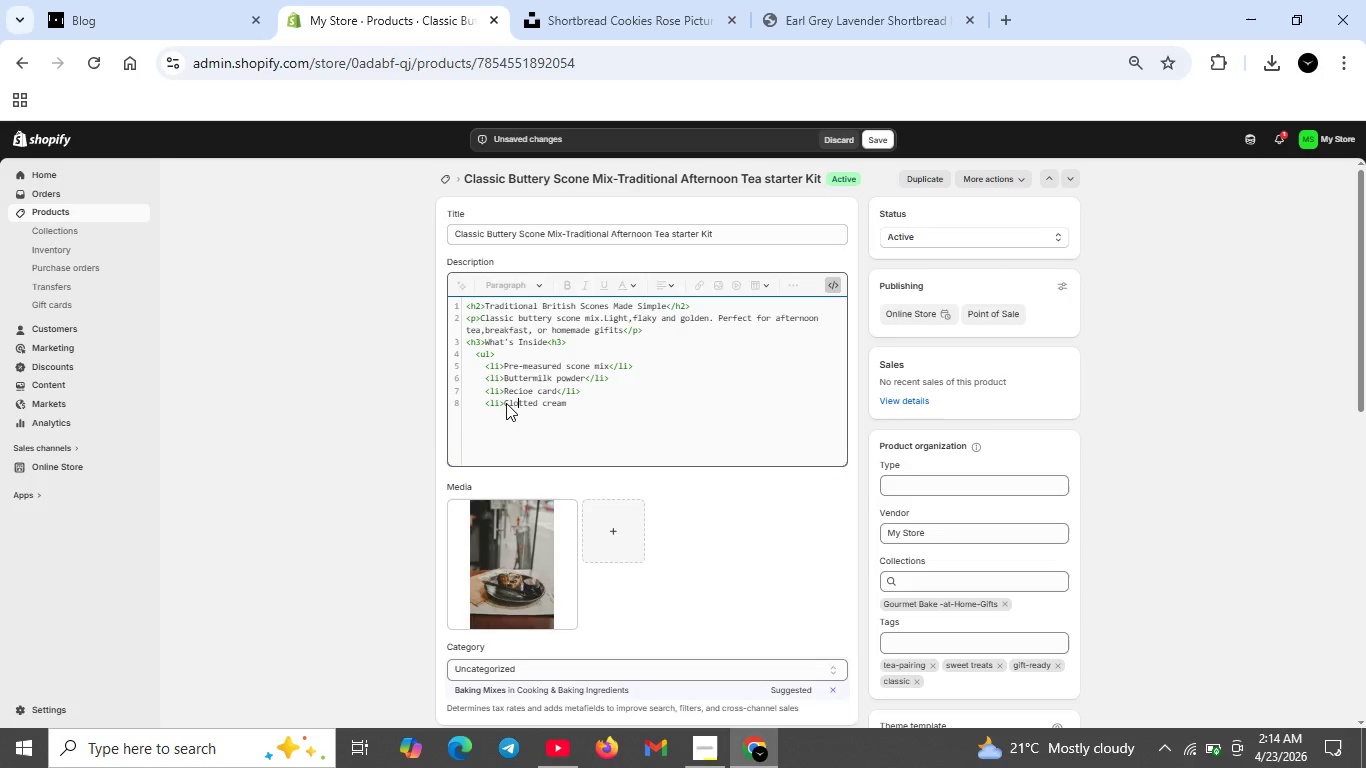 
key(ArrowRight)
 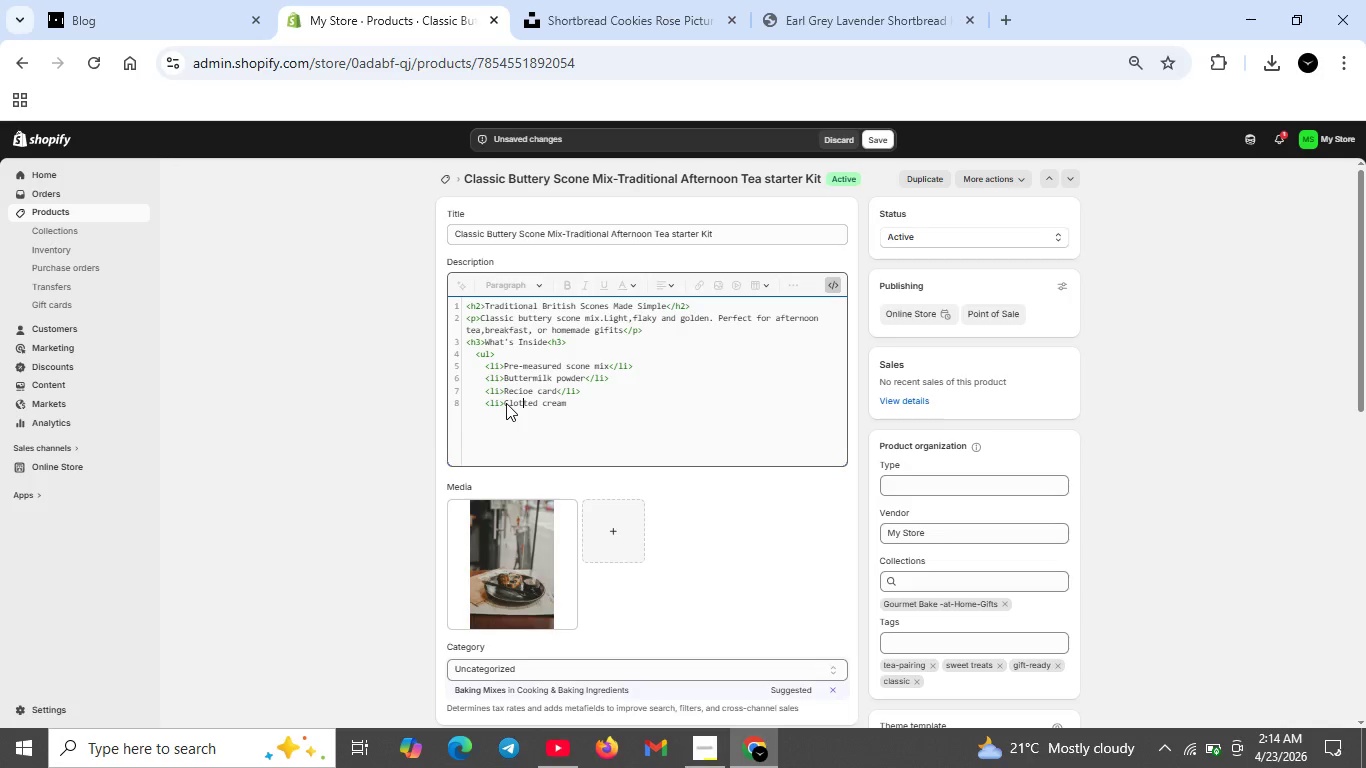 
key(ArrowRight)
 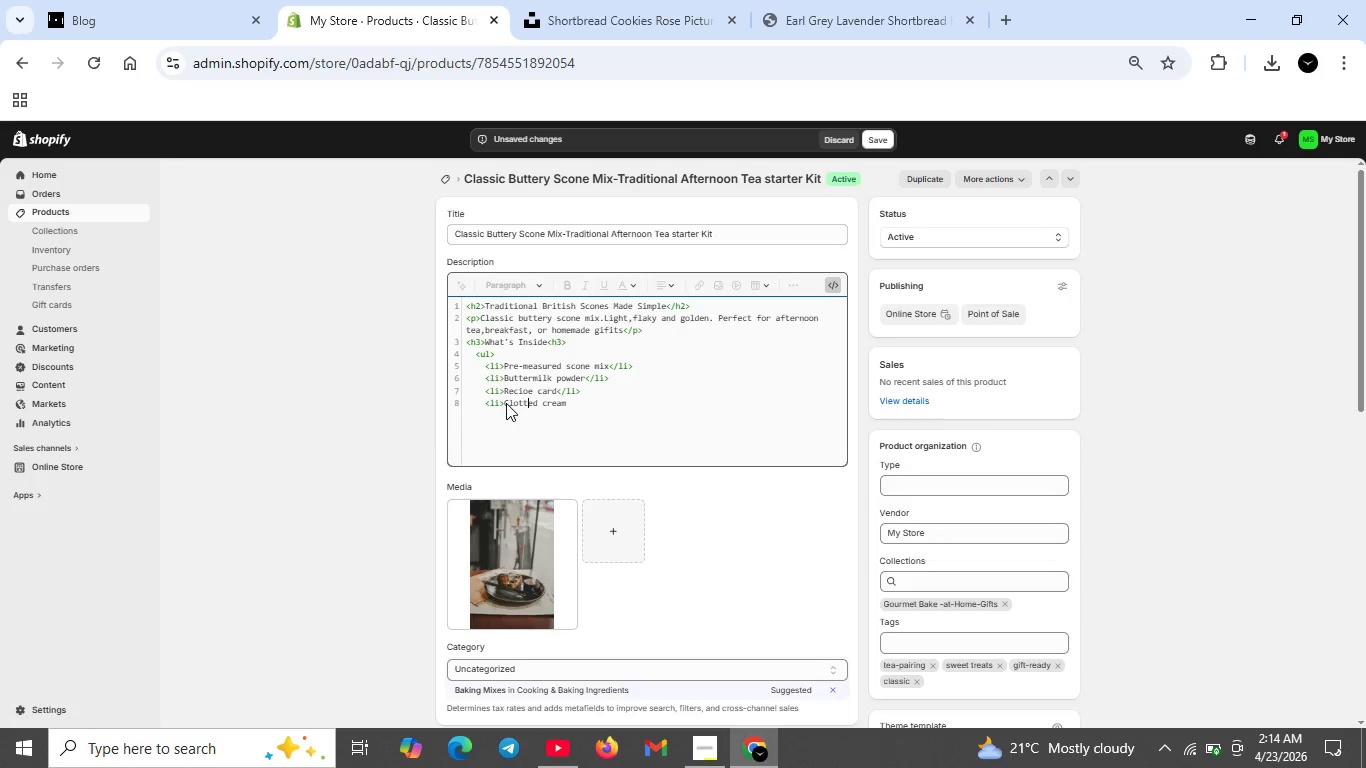 
key(ArrowRight)
 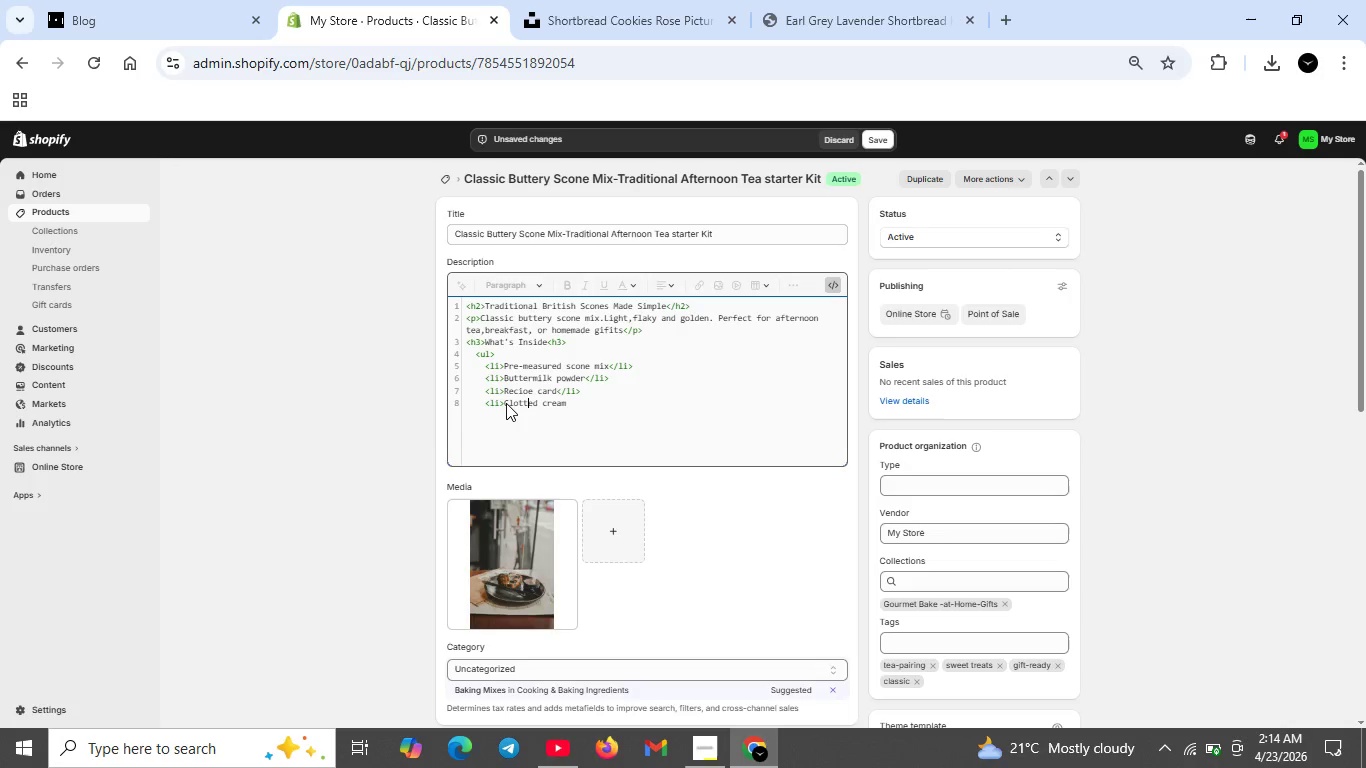 
key(ArrowRight)
 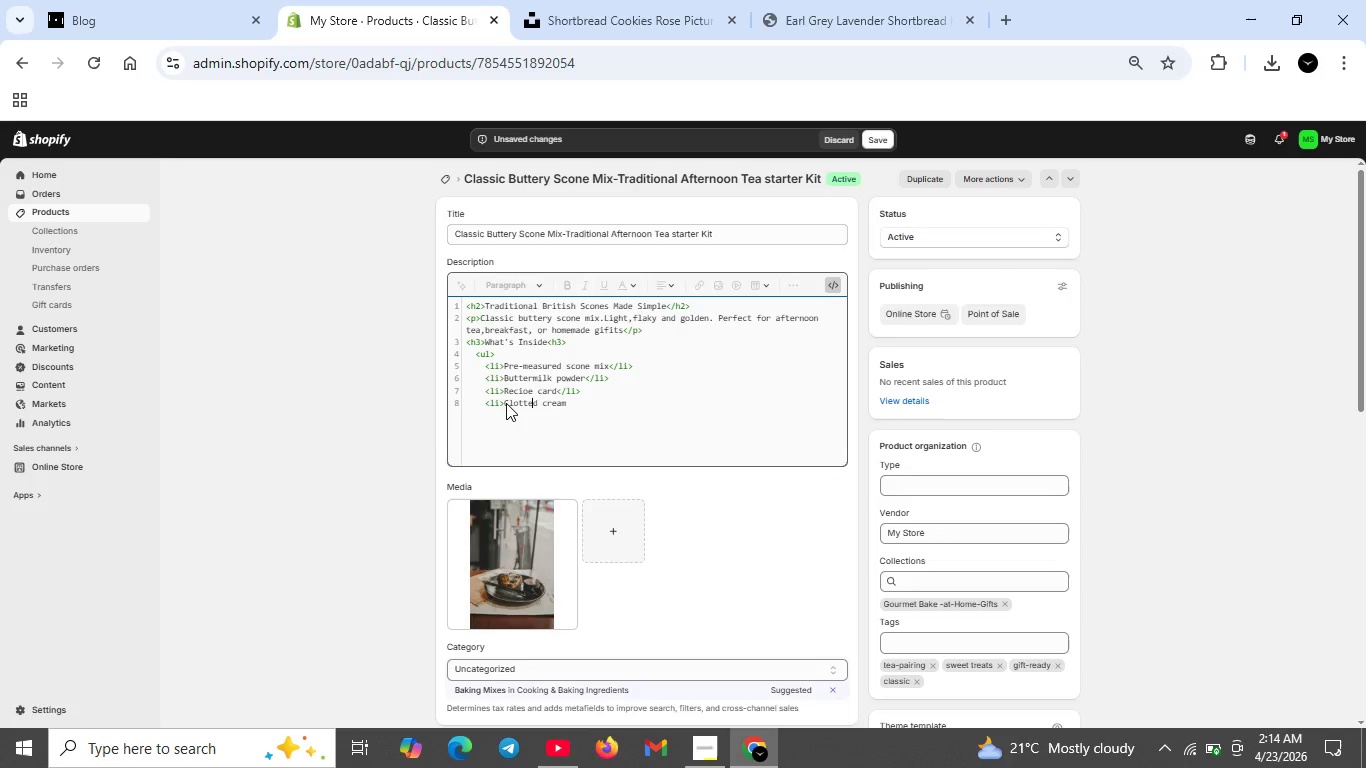 
key(ArrowRight)
 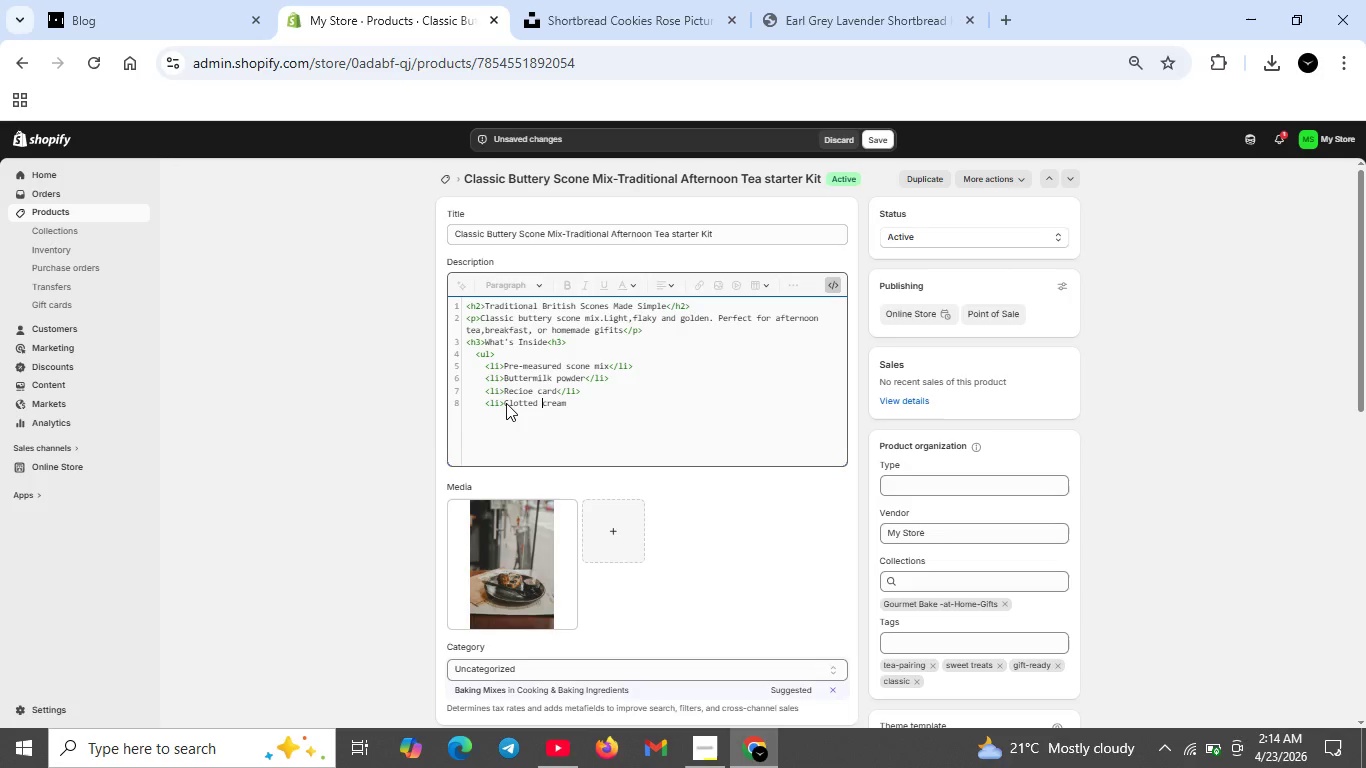 
key(ArrowRight)
 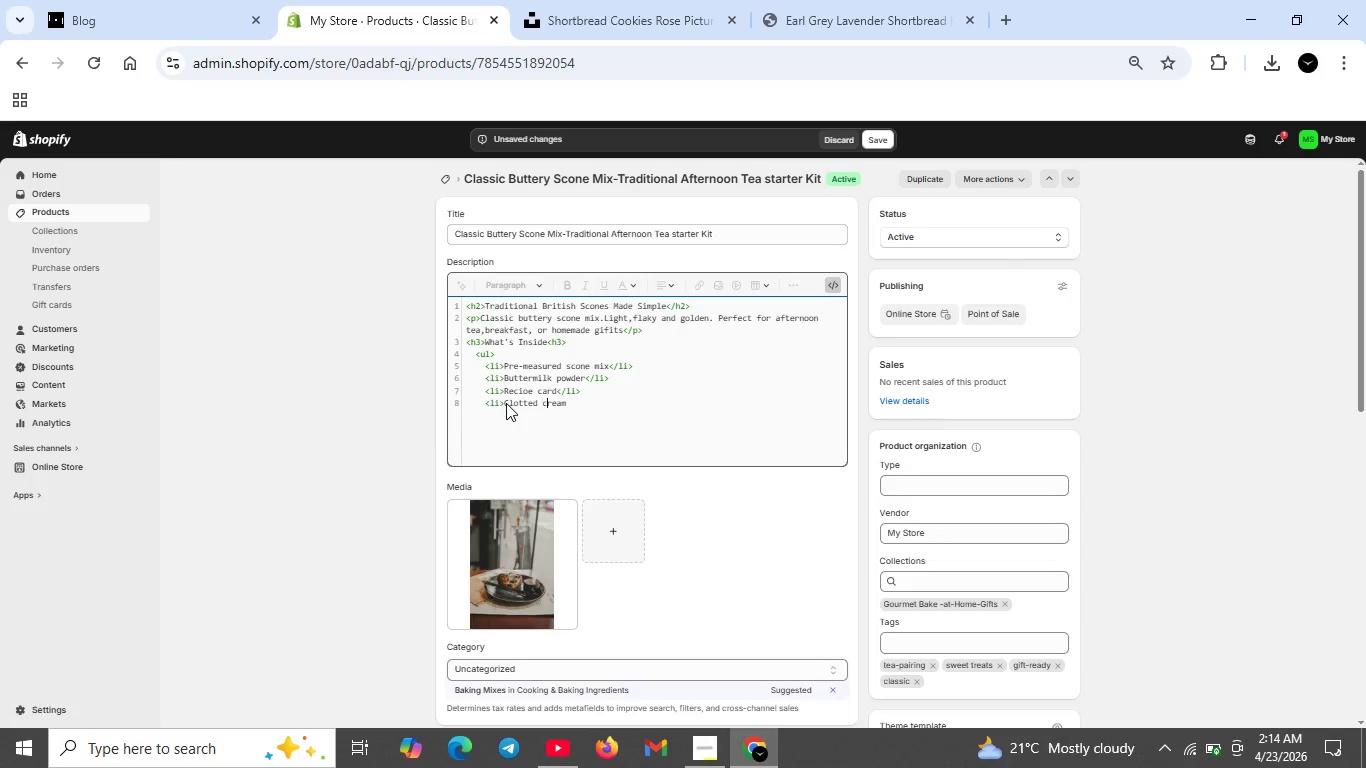 
key(ArrowRight)
 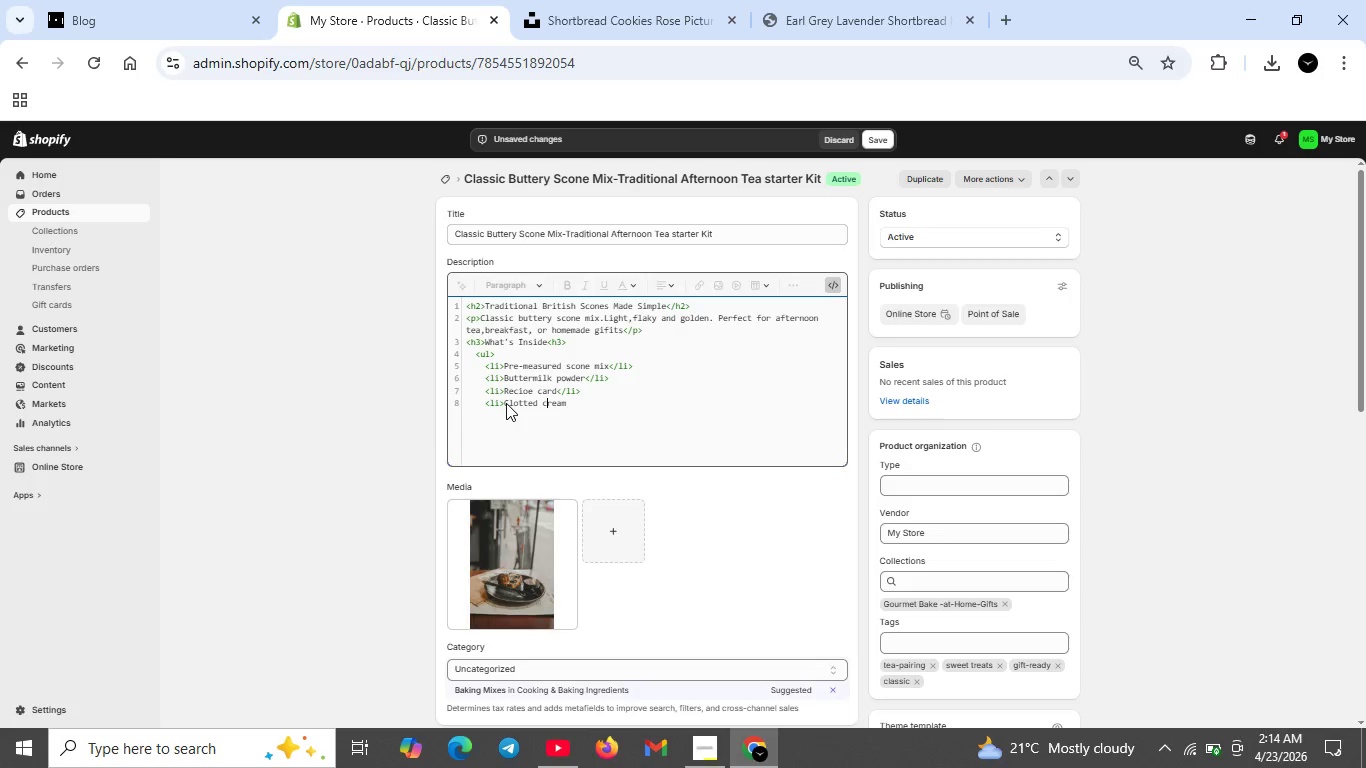 
key(ArrowRight)
 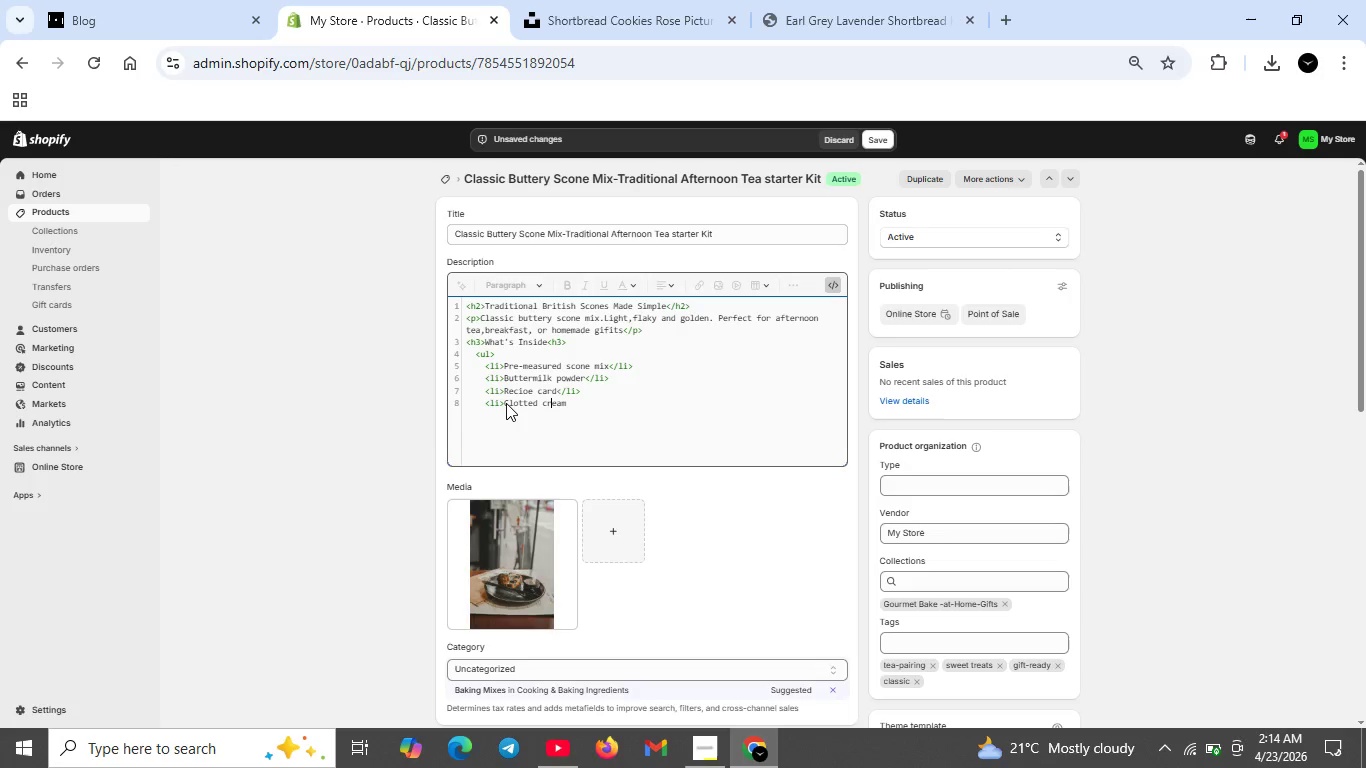 
key(ArrowRight)
 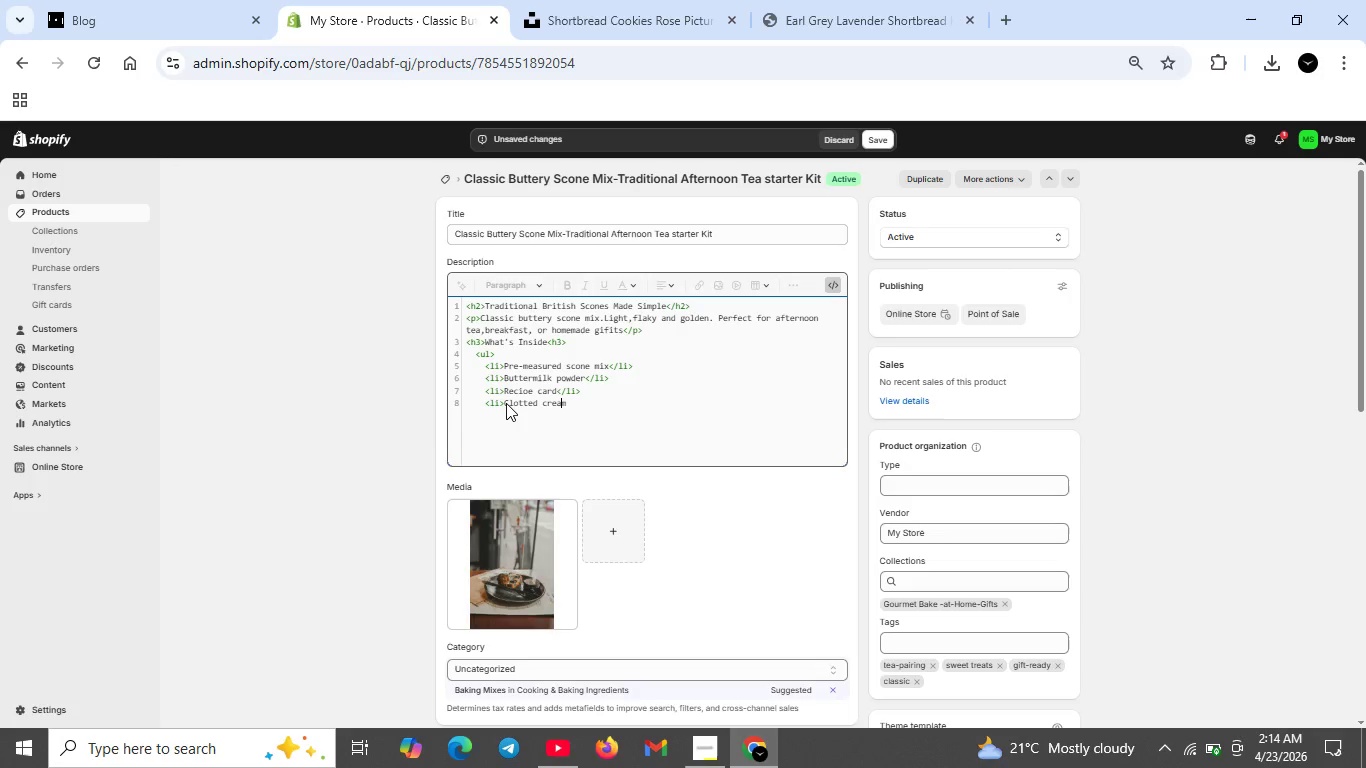 
key(ArrowRight)
 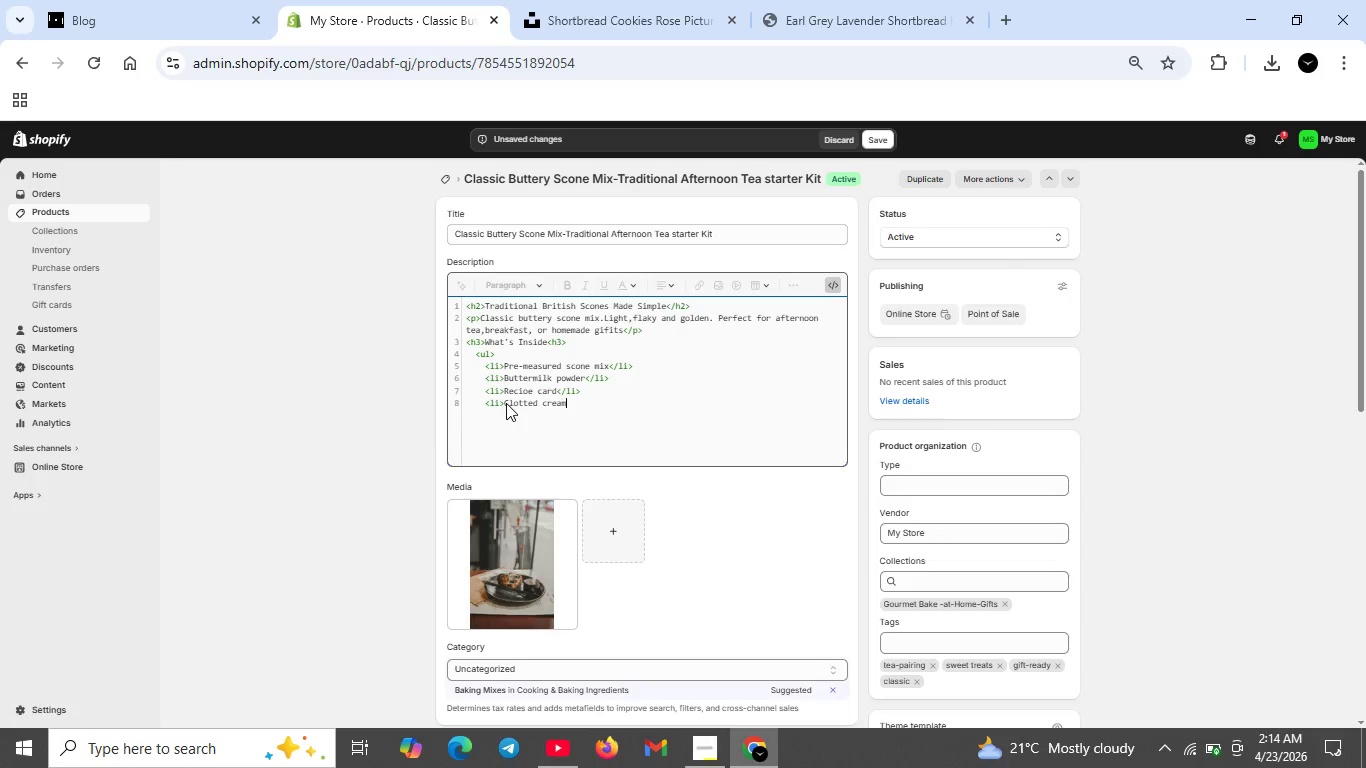 
key(ArrowRight)
 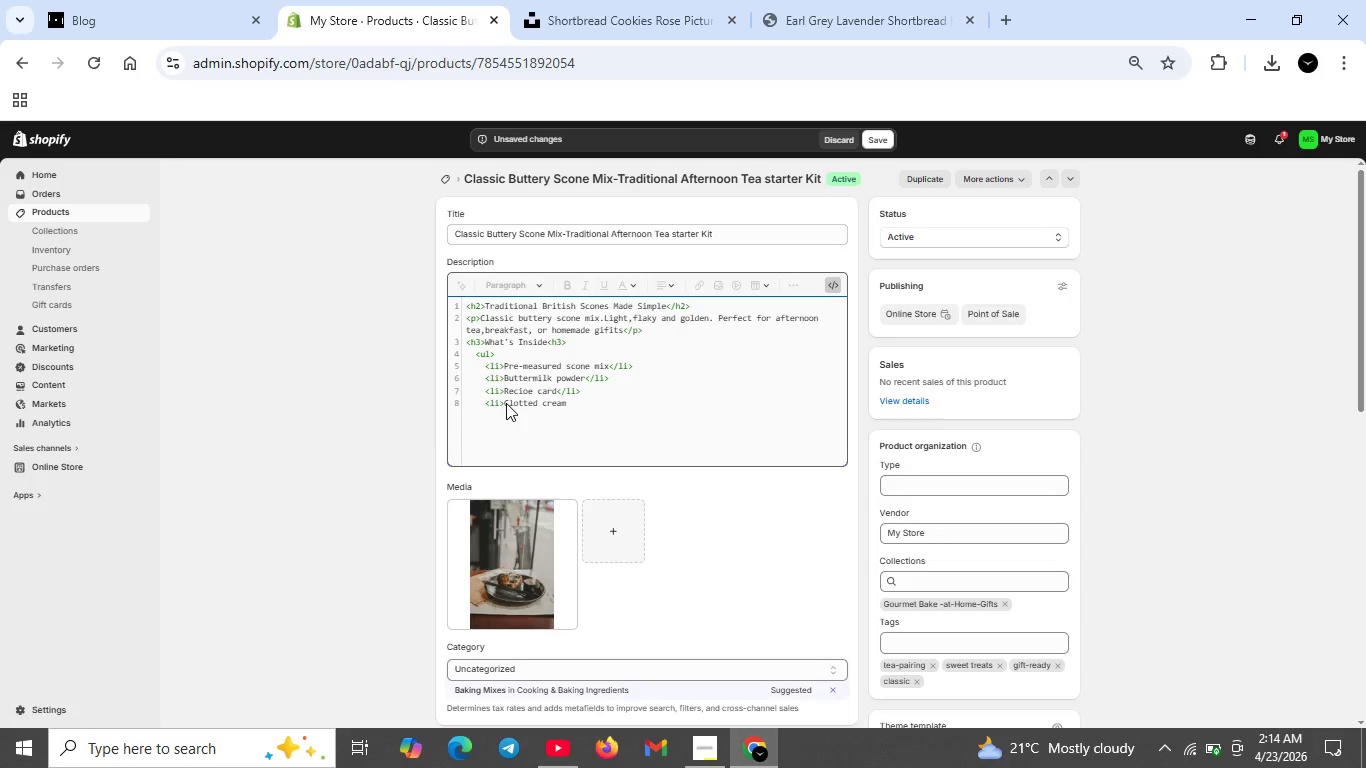 
type( recipe included</li>)
 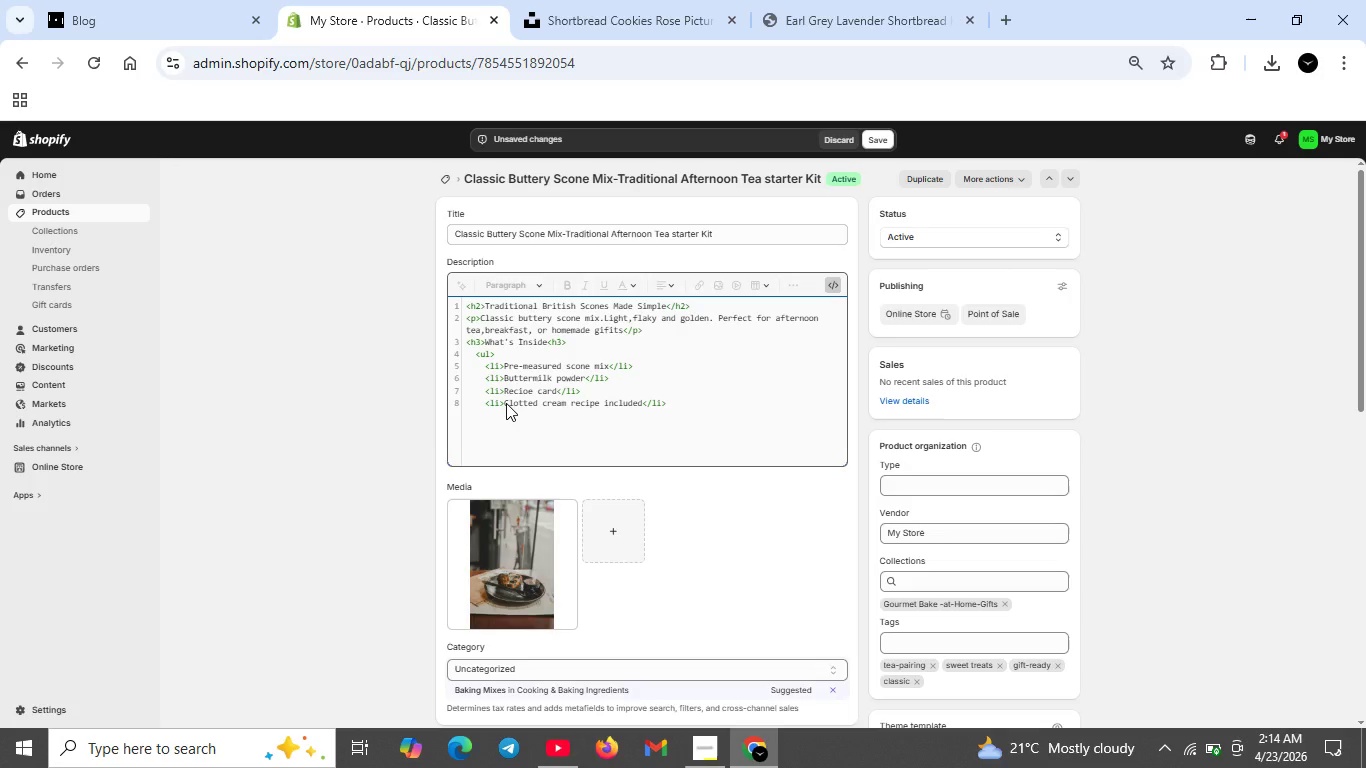 
key(Shift+Enter)
 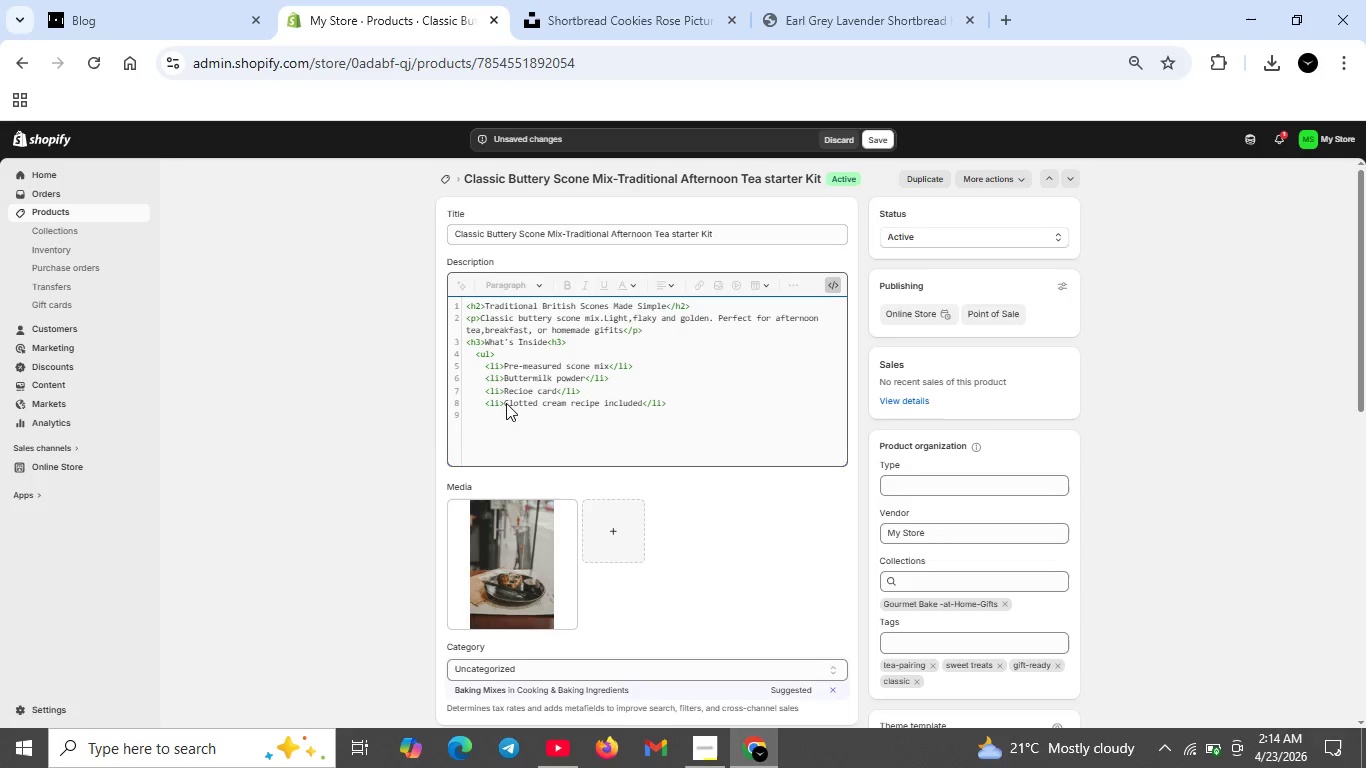 
type(<li> T)
key(Backspace)
key(Backspace)
 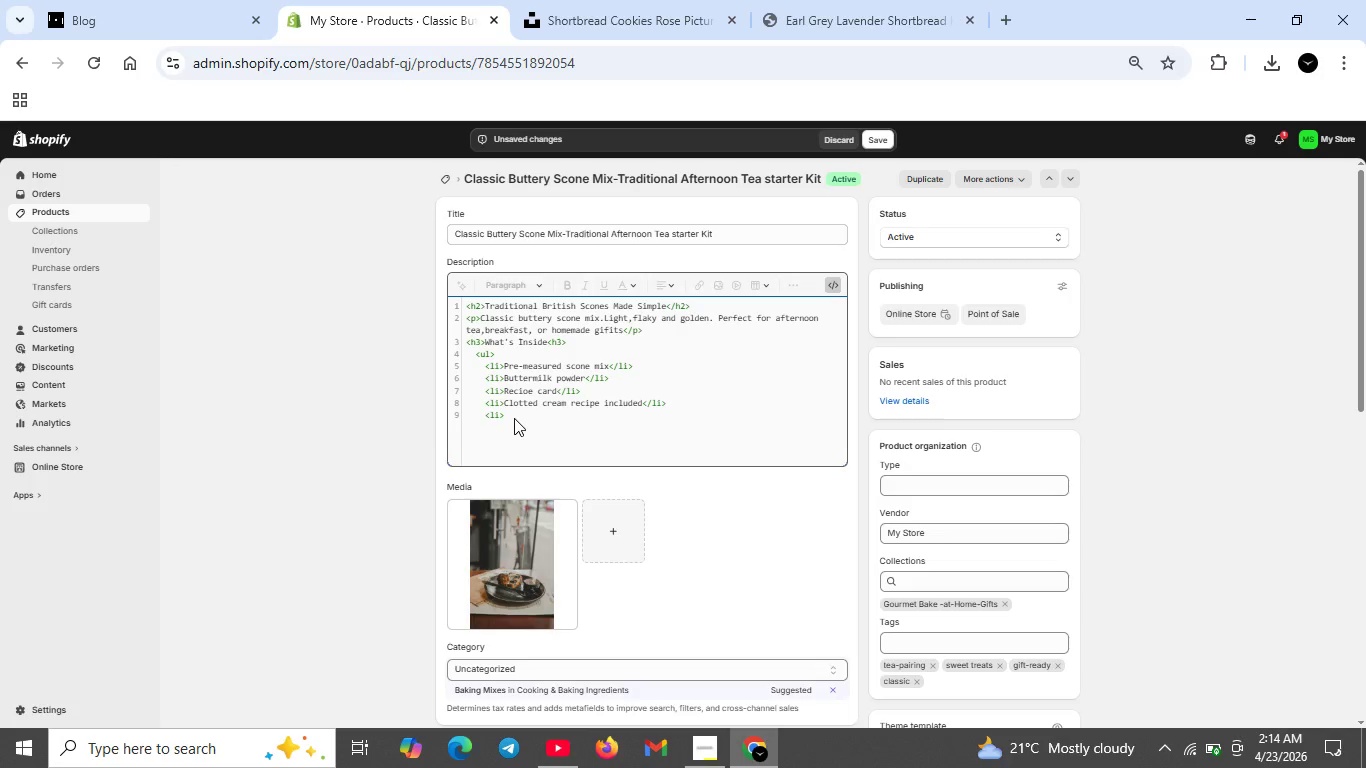 
type(Tea pairing suggestion<li>)
 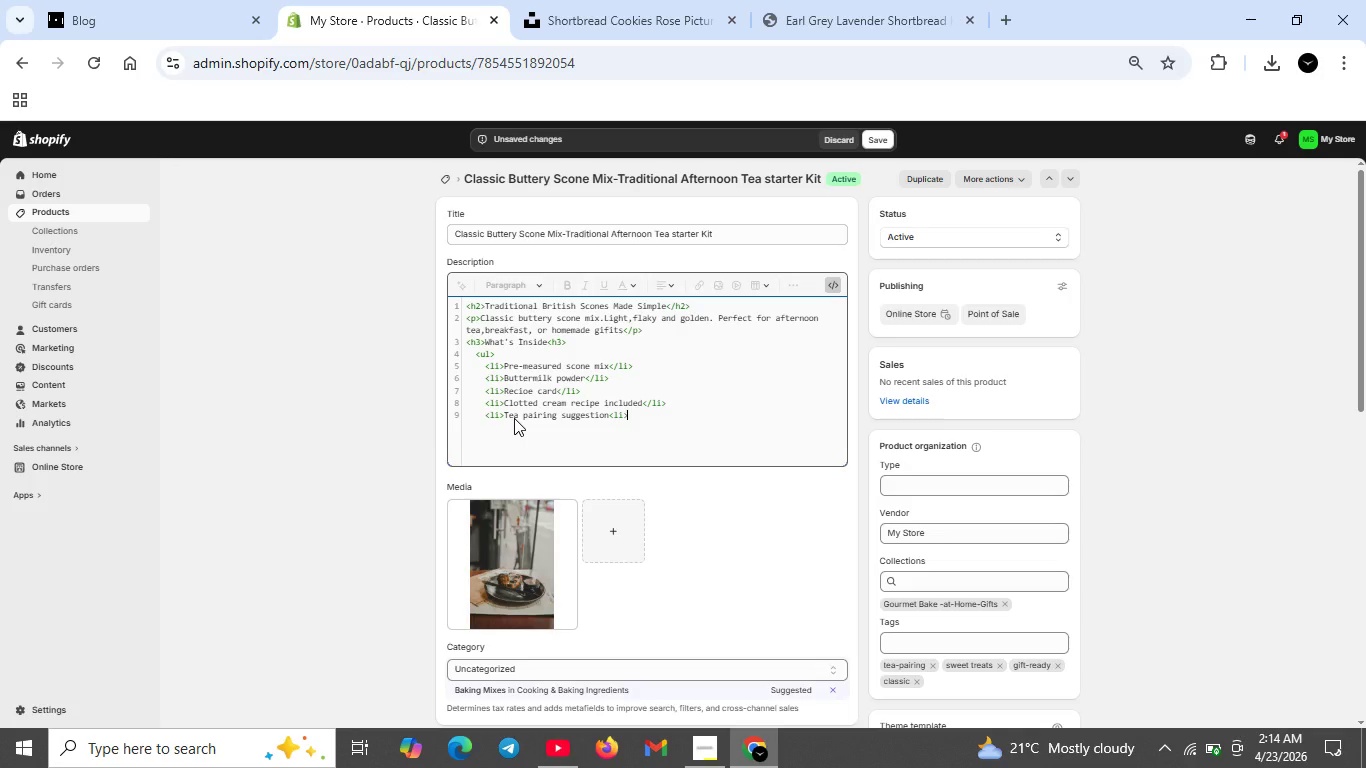 
key(Shift+ShiftRight)
 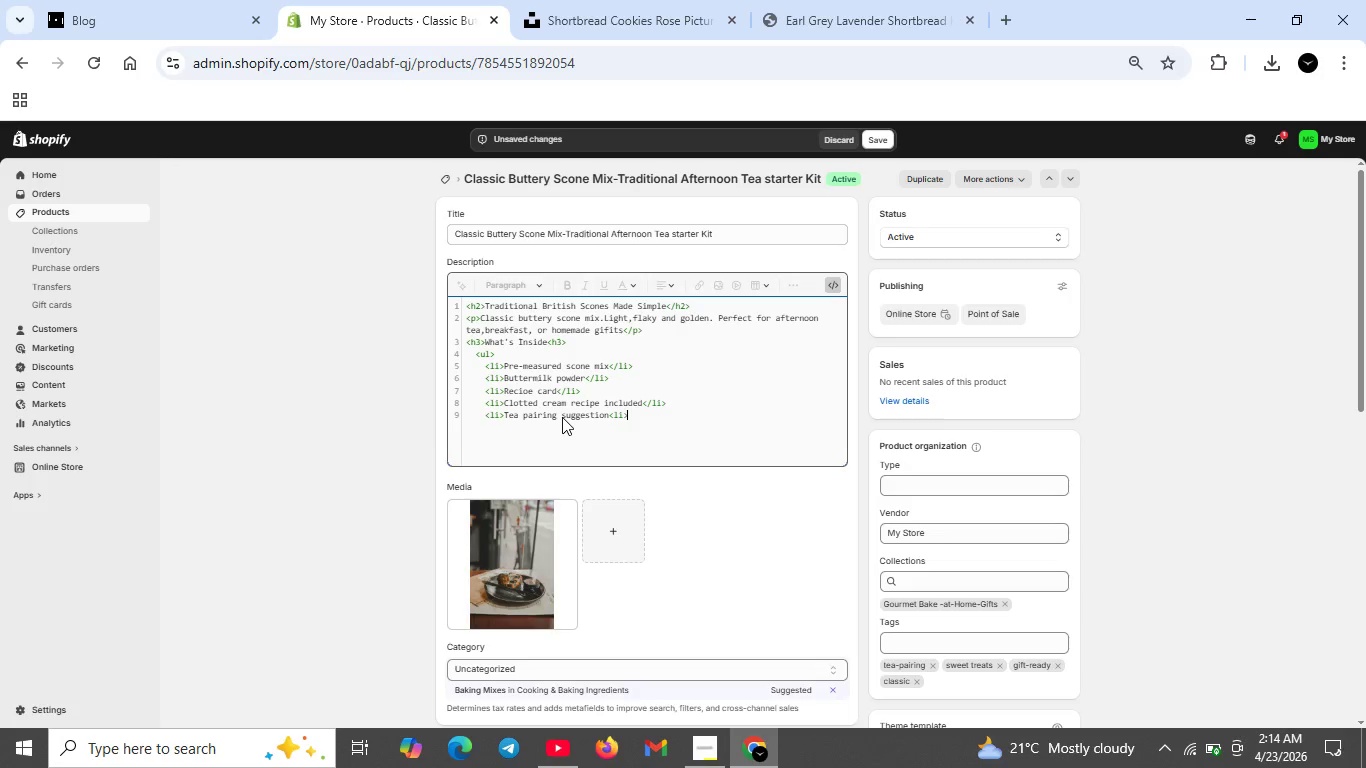 
key(Shift+Enter)
 